 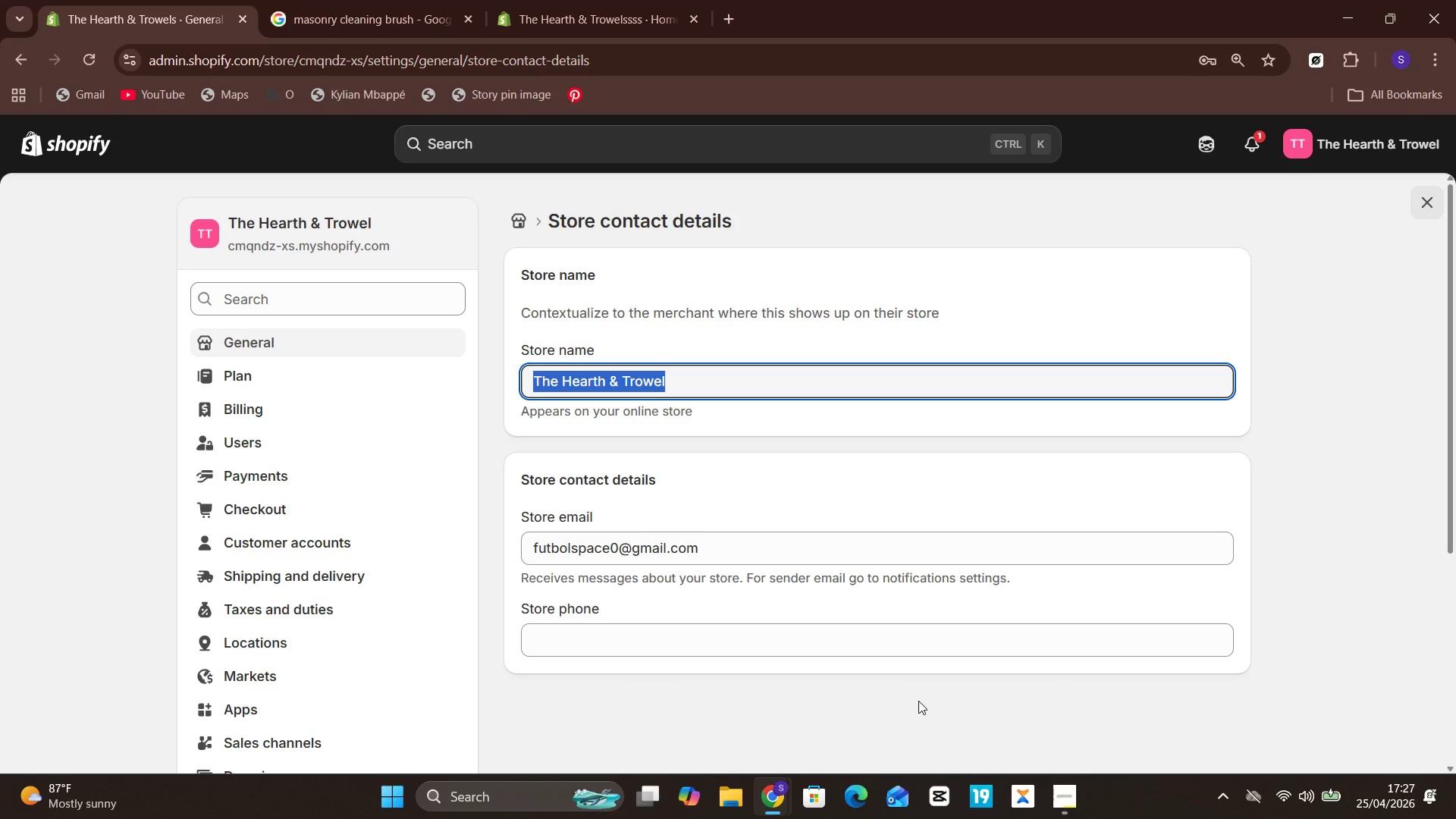 
left_click([579, 0])
 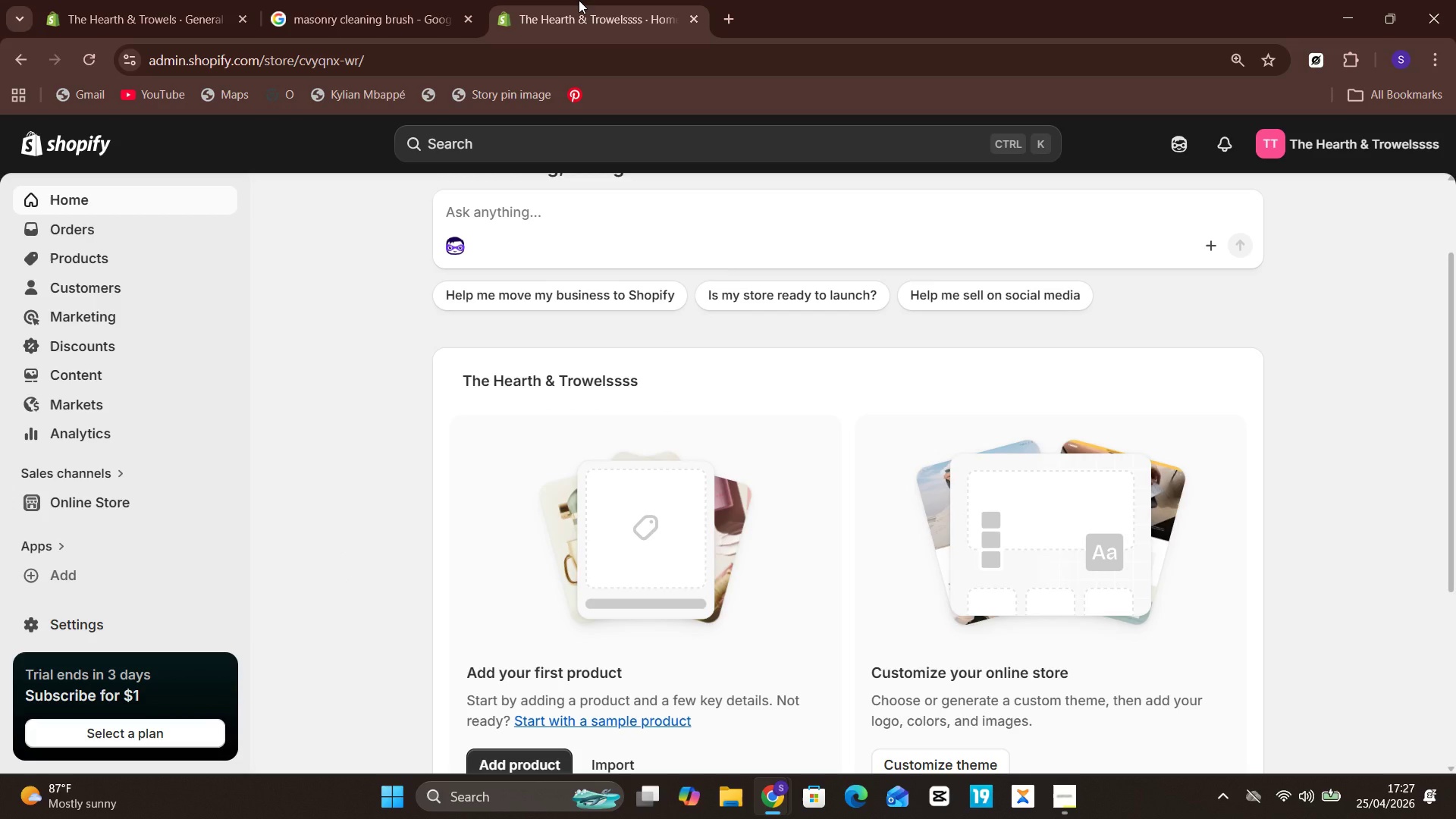 
wait(8.67)
 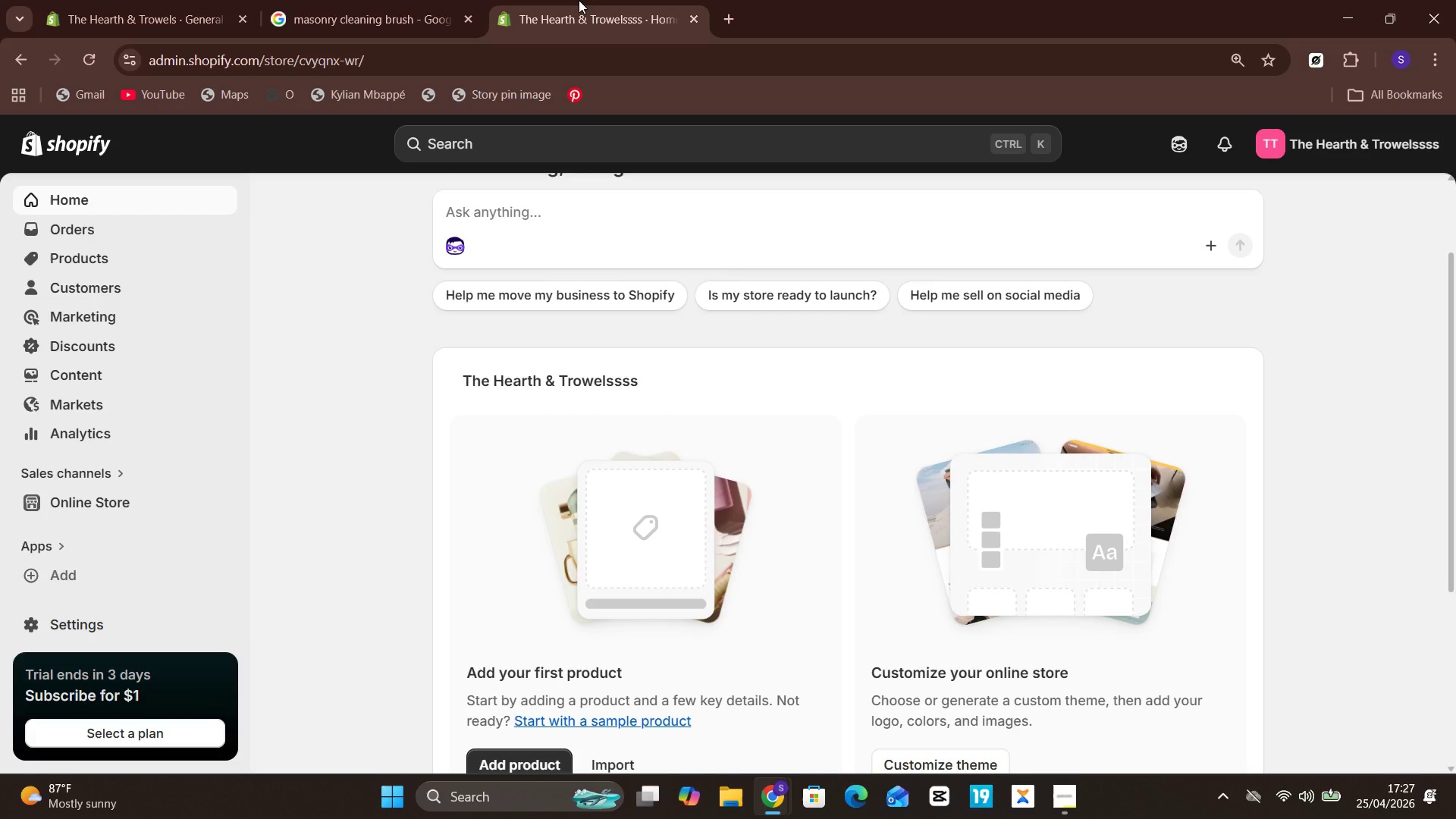 
left_click([695, 14])
 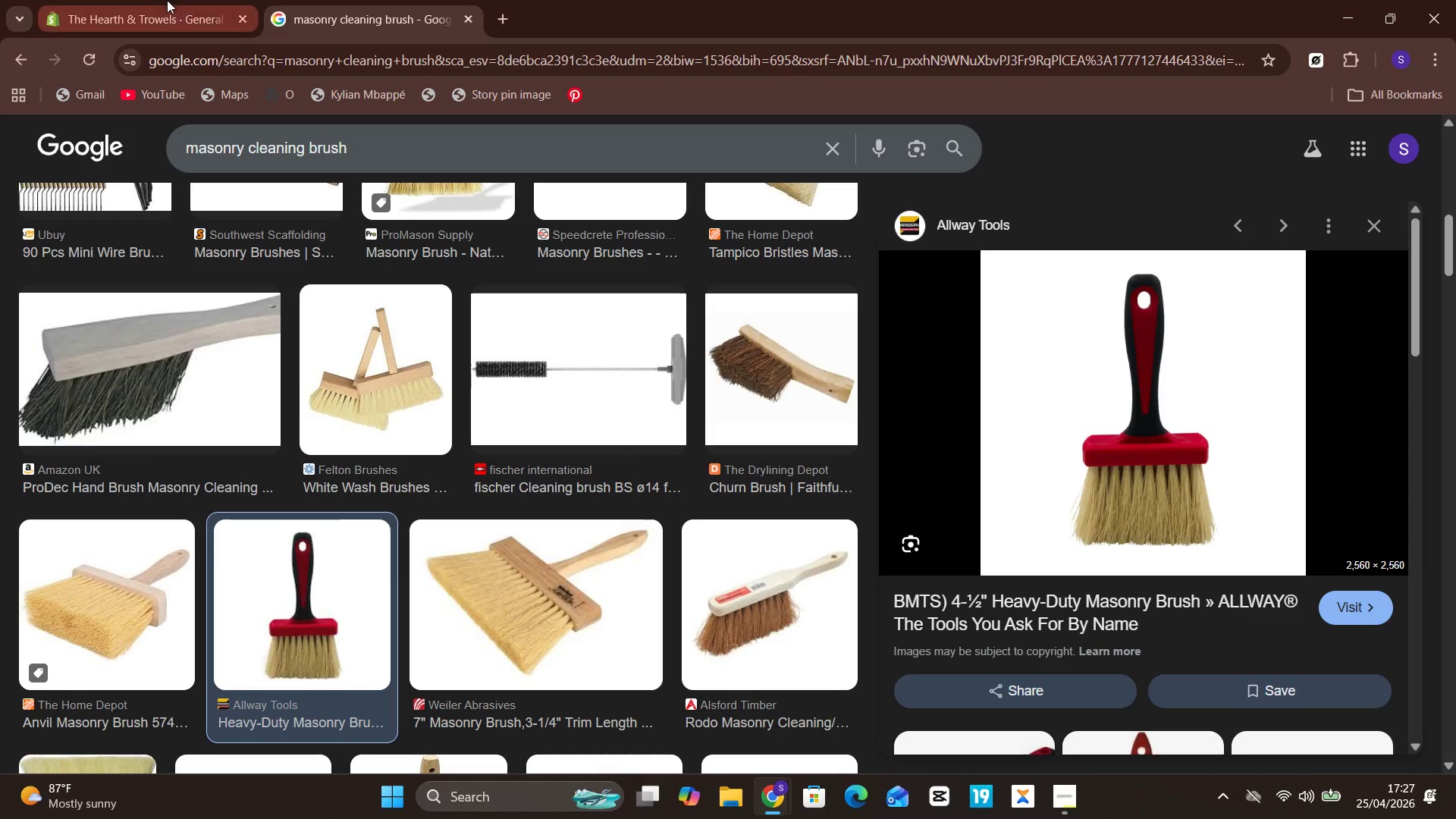 
left_click([151, 0])
 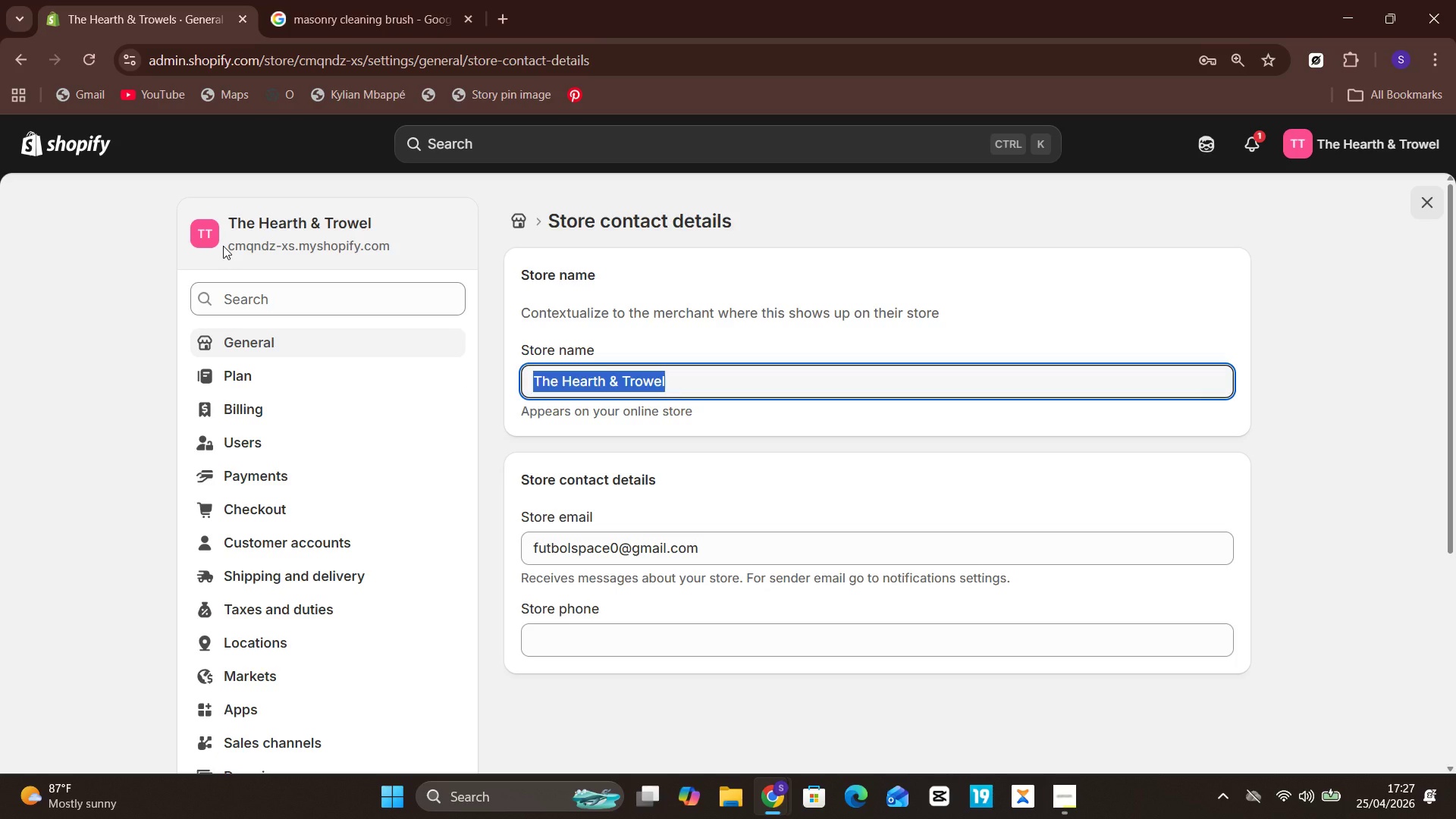 
wait(9.64)
 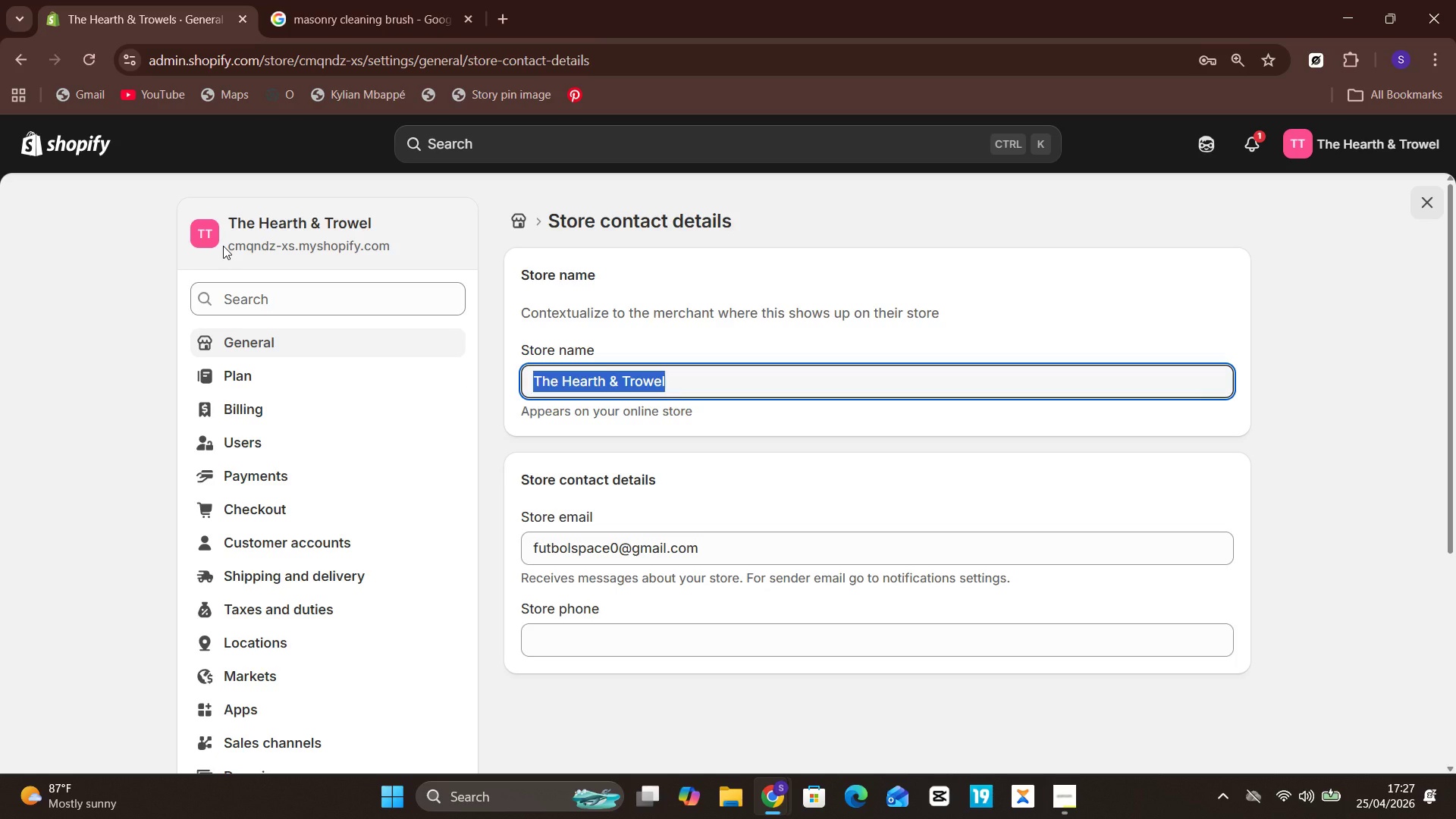 
mouse_move([220, 379])
 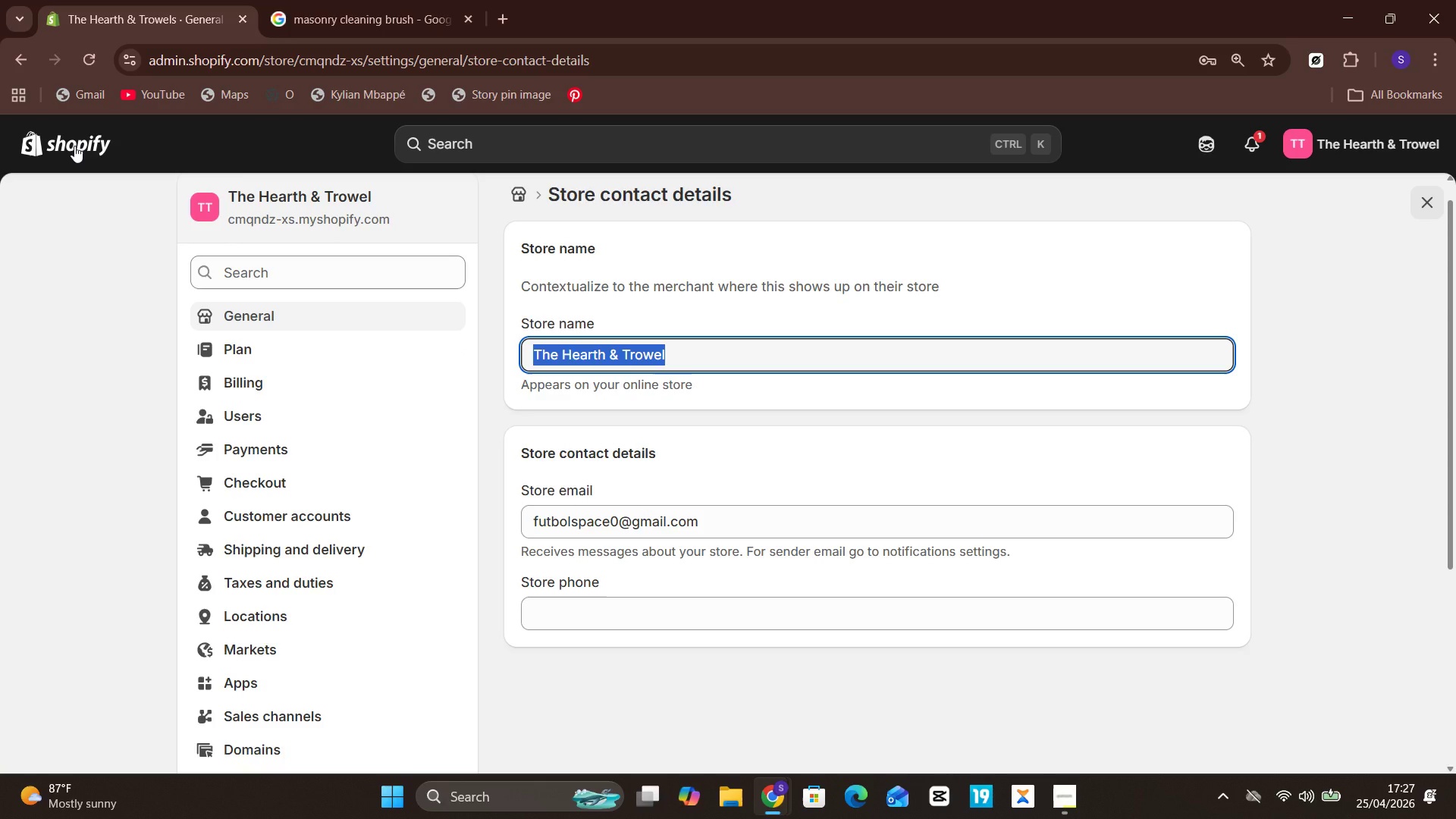 
left_click([74, 146])
 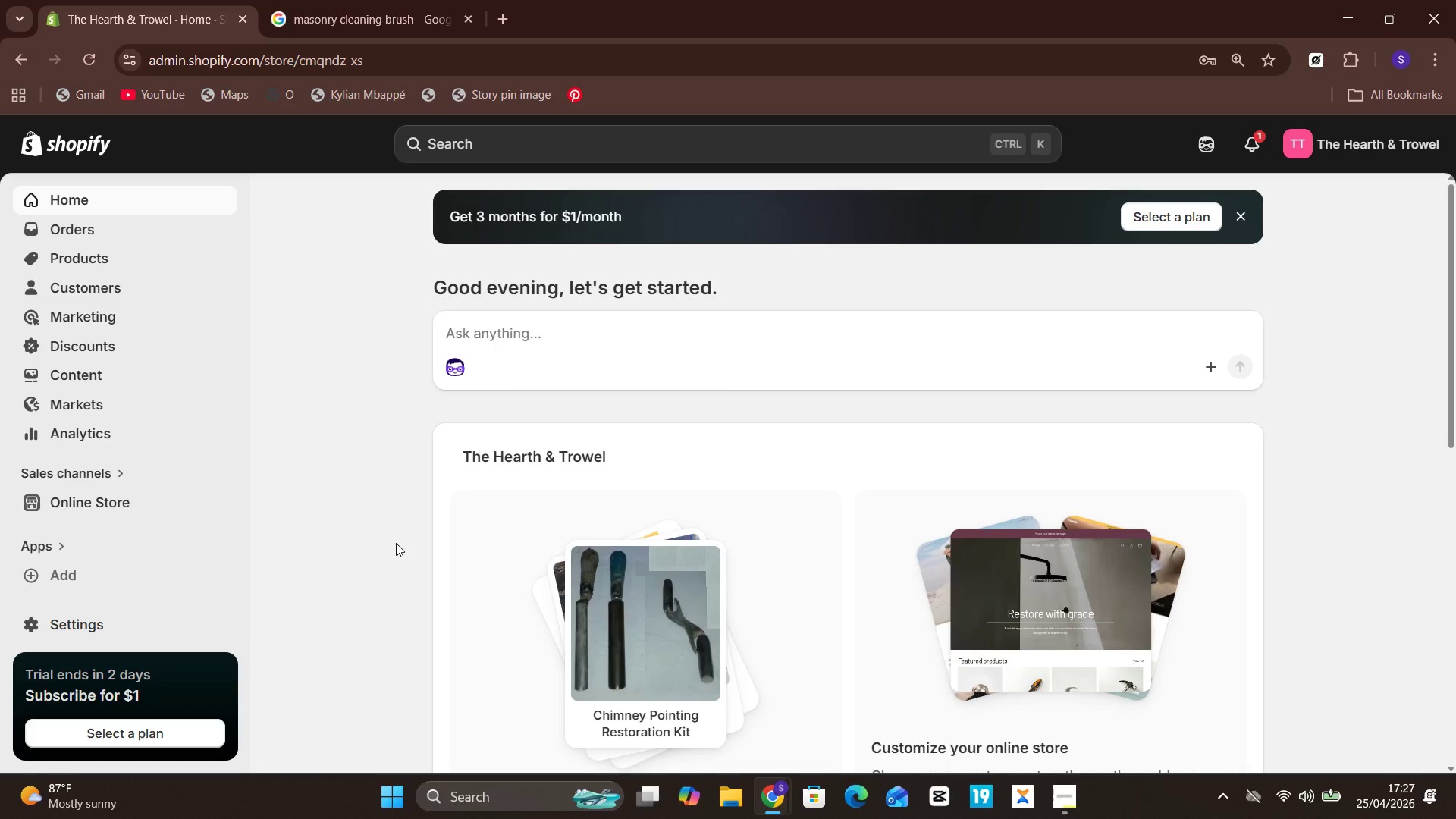 
left_click([69, 494])
 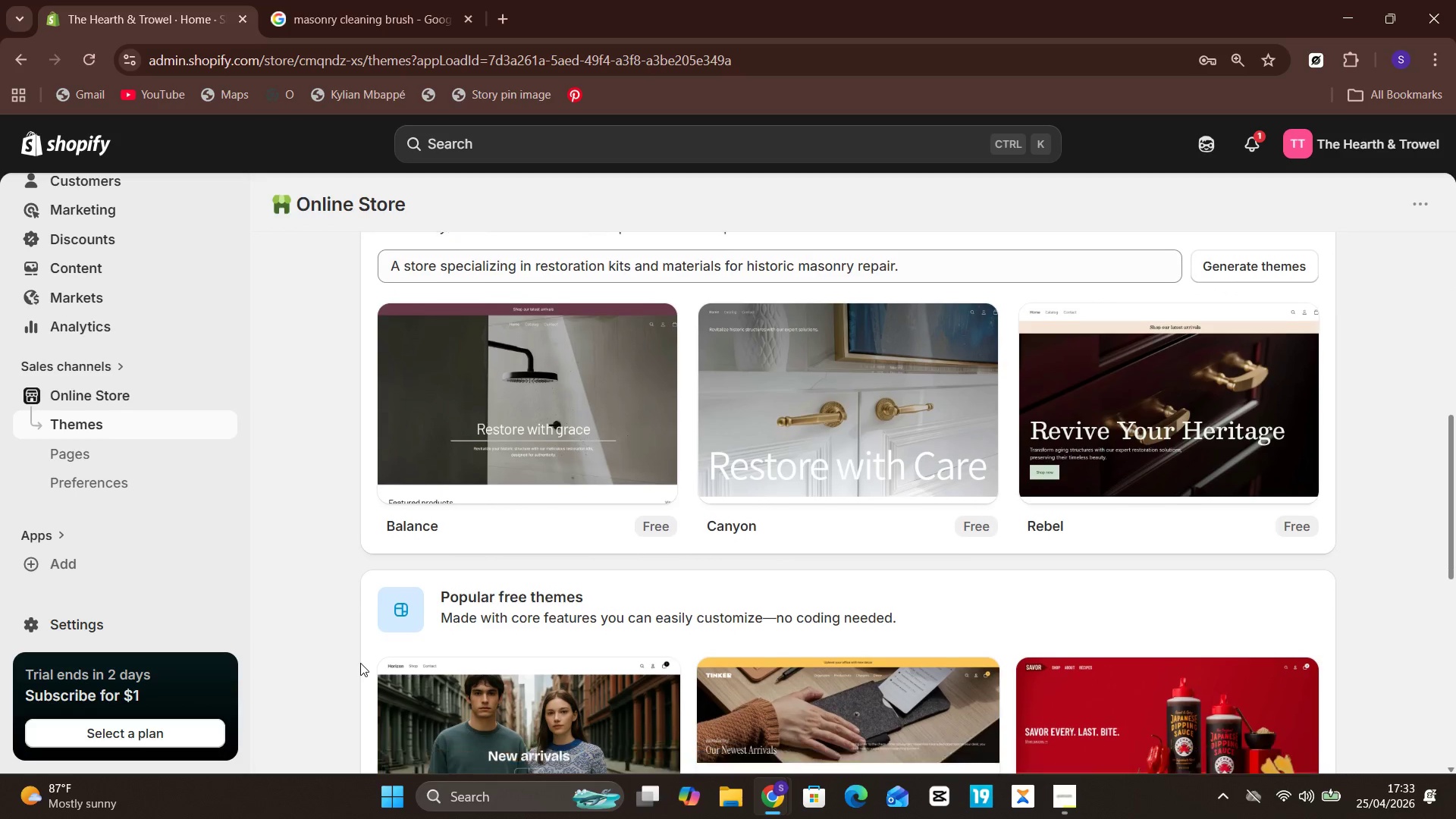 
wait(343.83)
 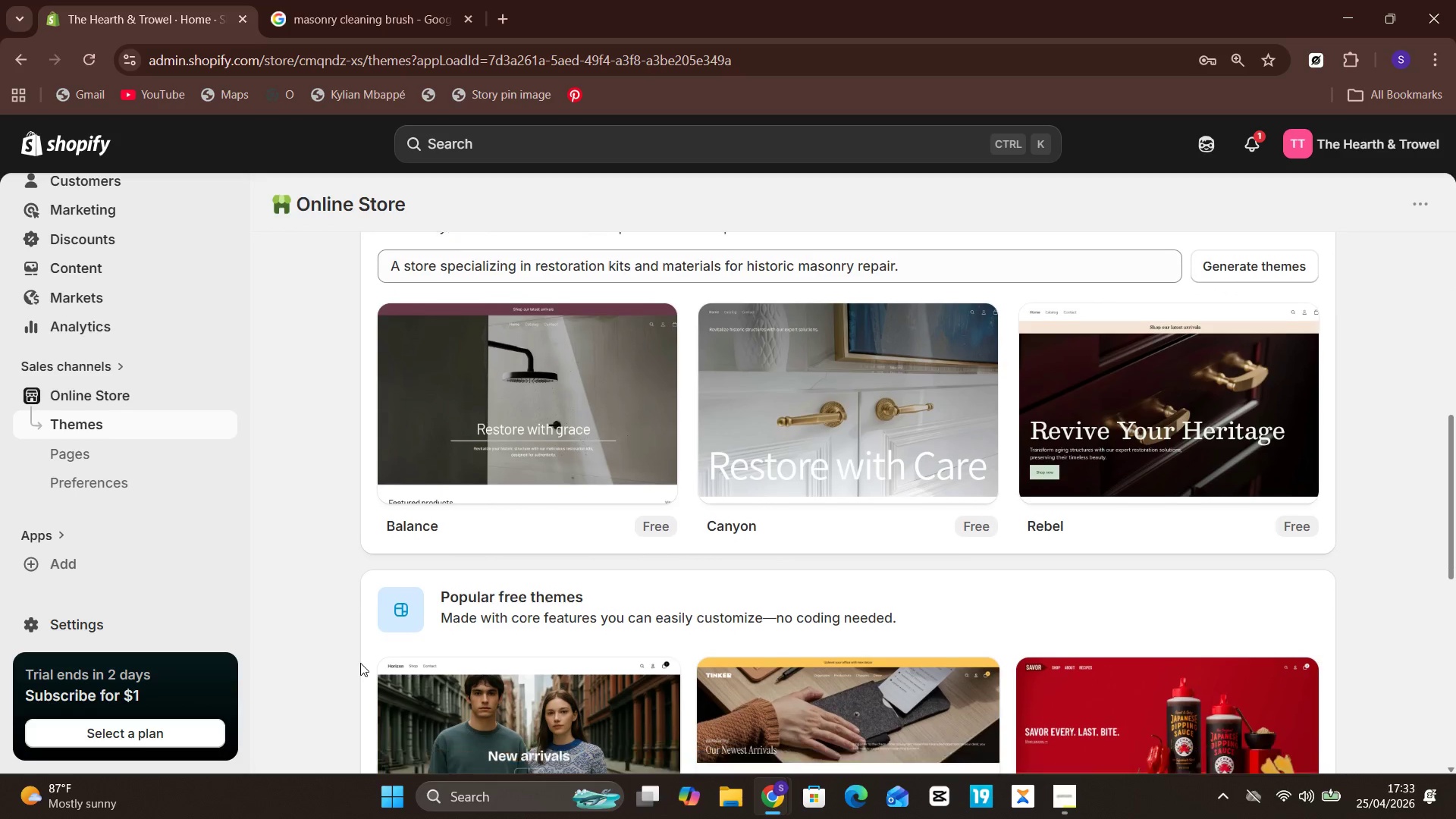 
left_click([115, 501])
 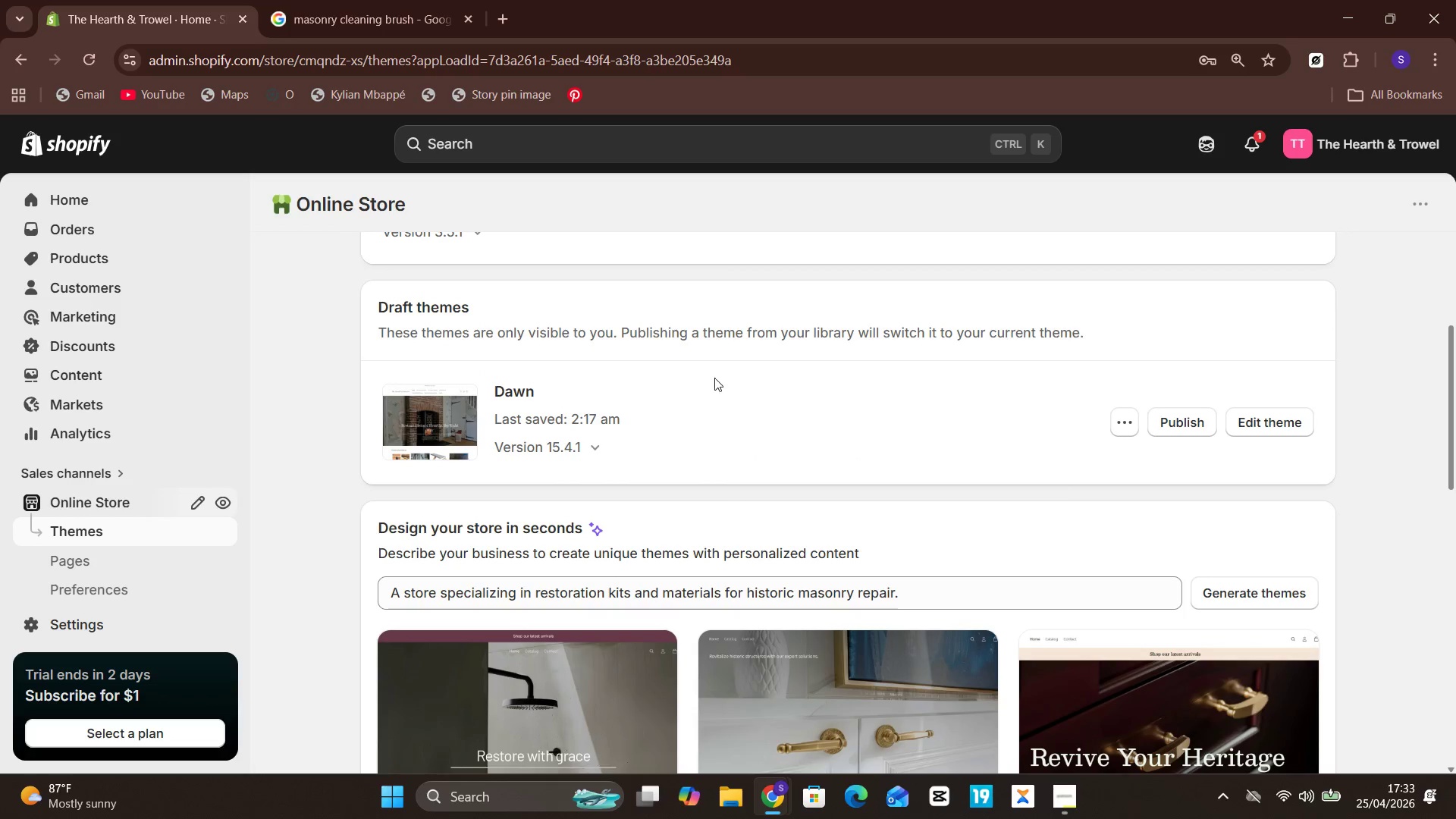 
wait(5.27)
 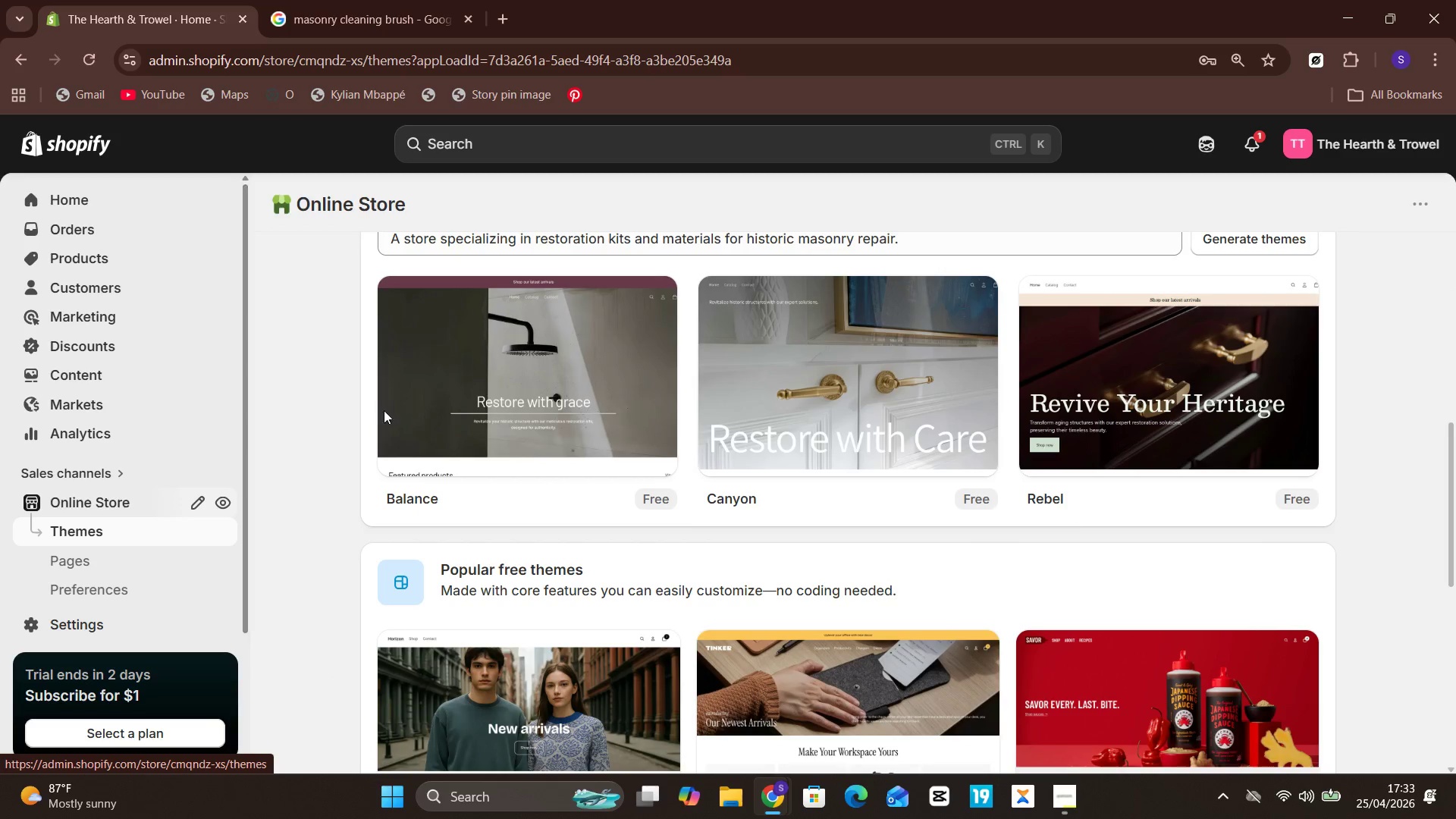 
left_click([1264, 423])
 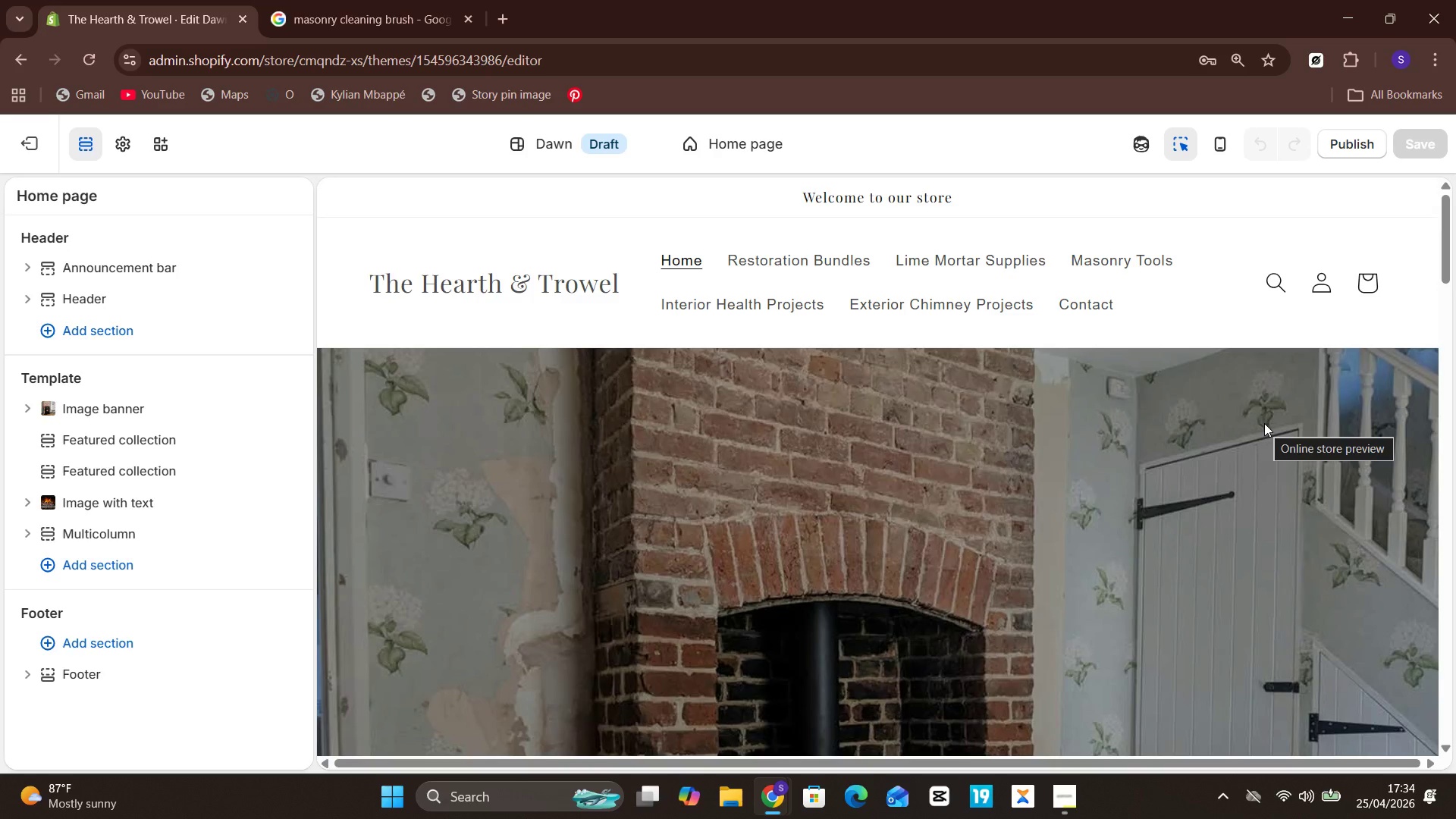 
wait(31.37)
 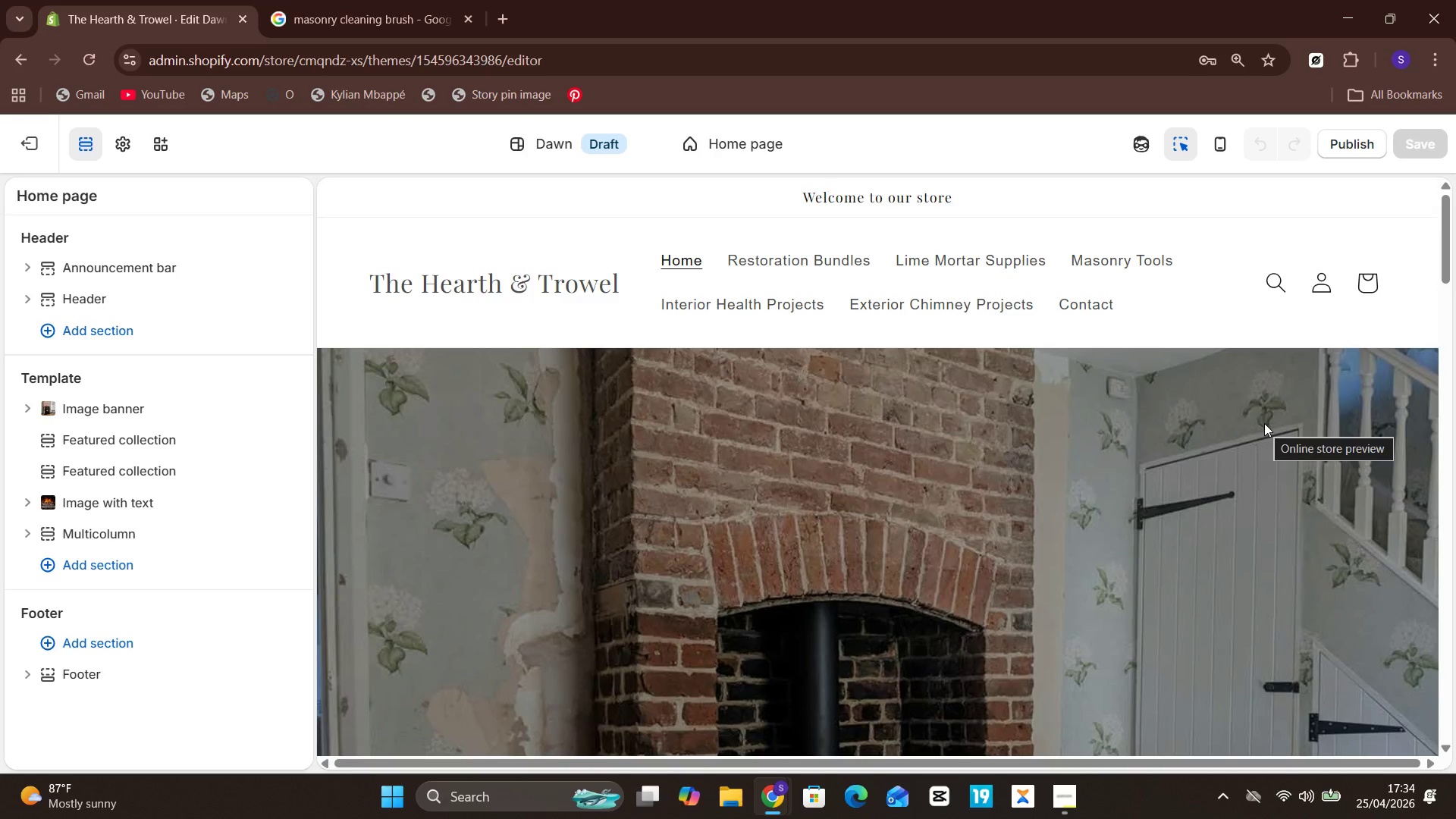 
mouse_move([1030, 795])
 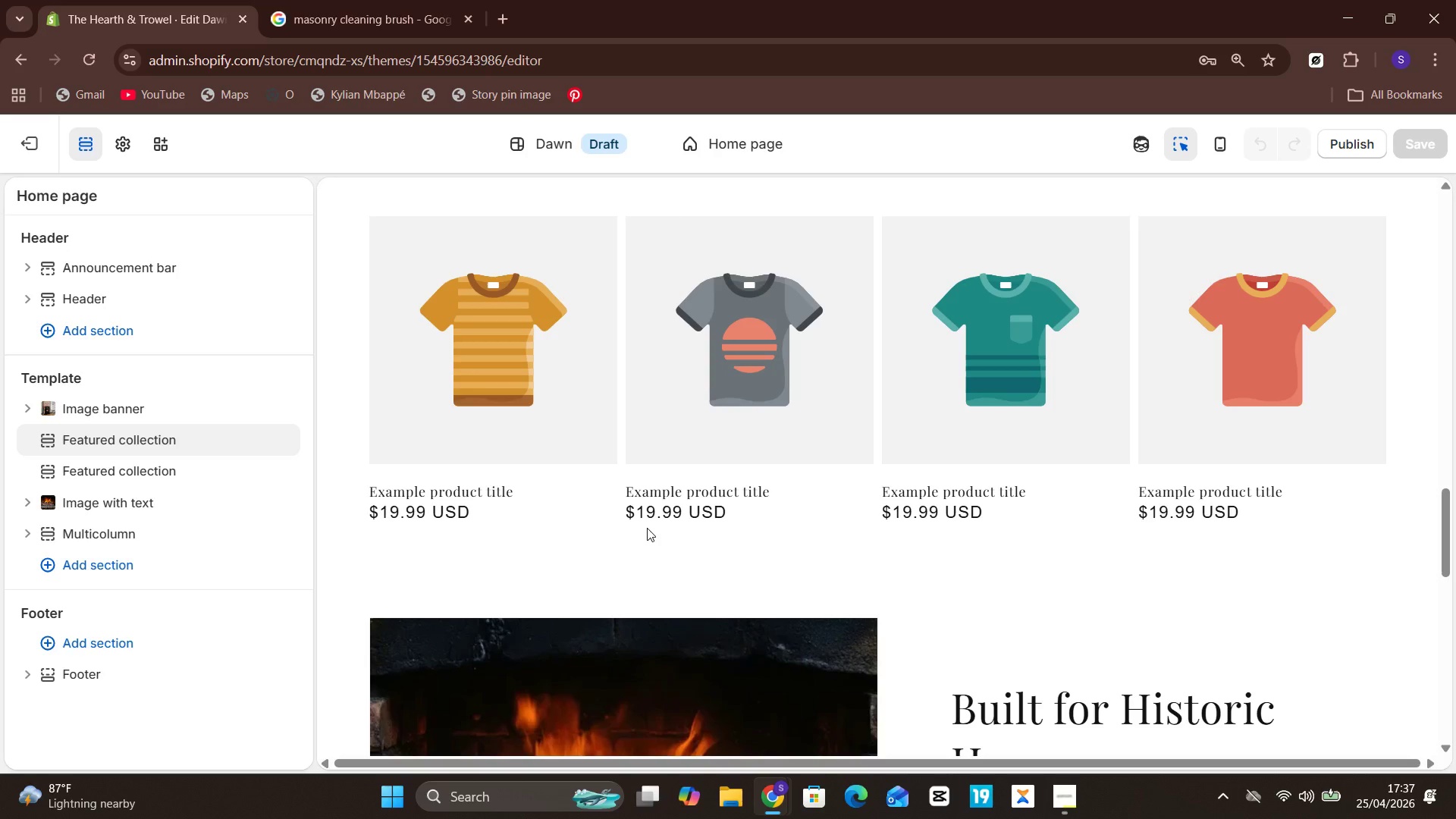 
wait(213.18)
 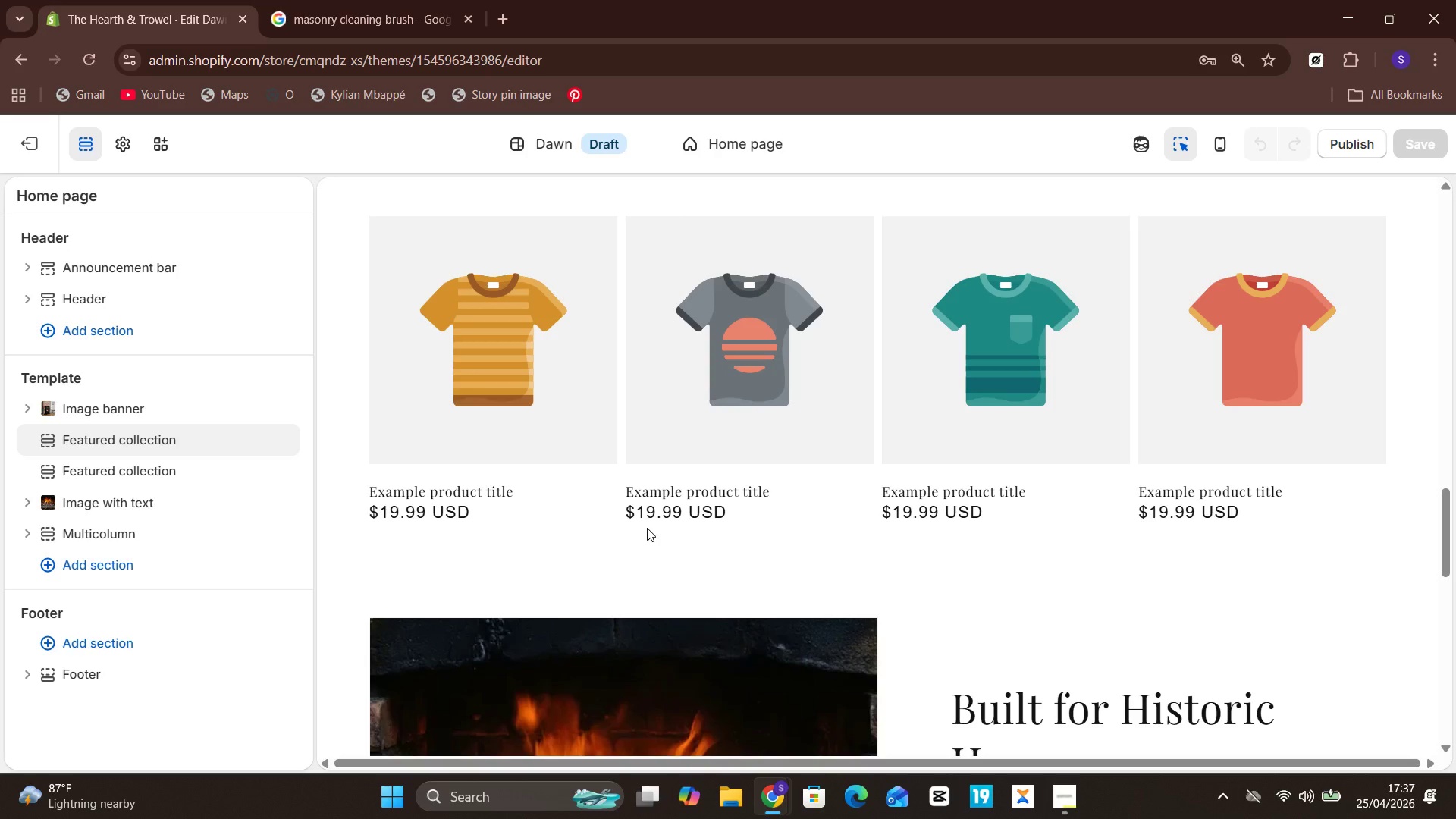 
left_click([647, 528])
 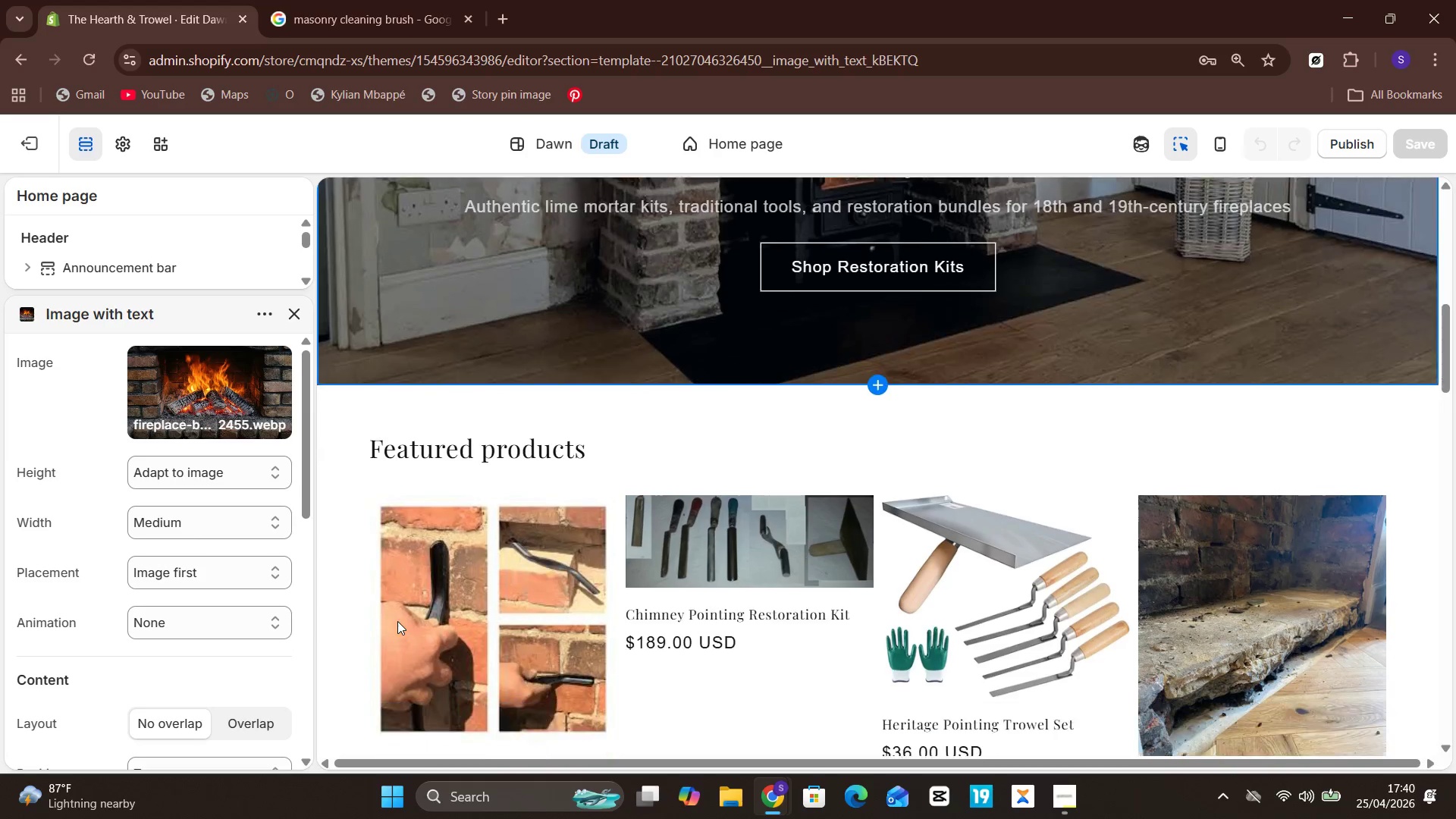 
wait(165.89)
 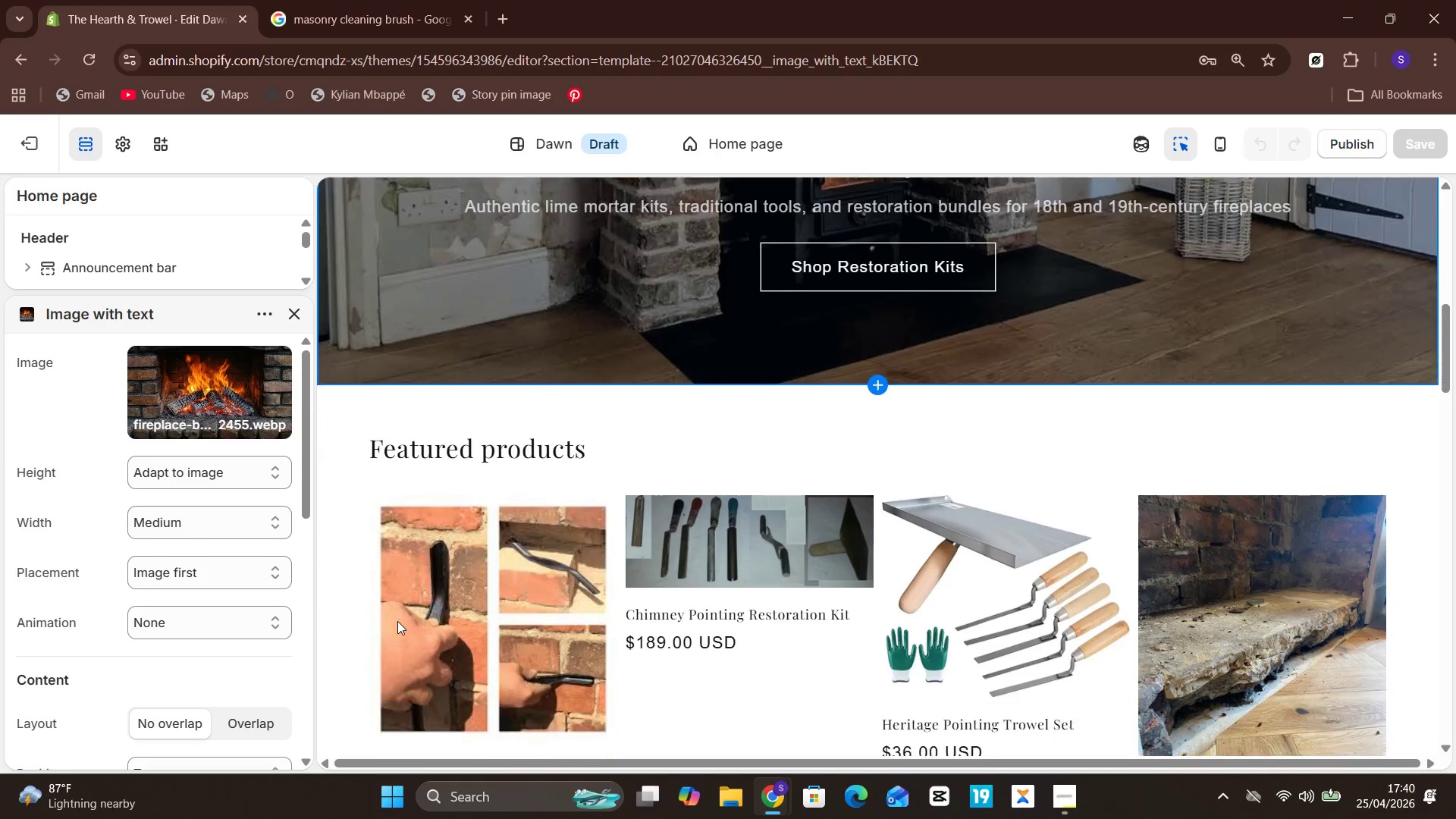 
left_click([297, 305])
 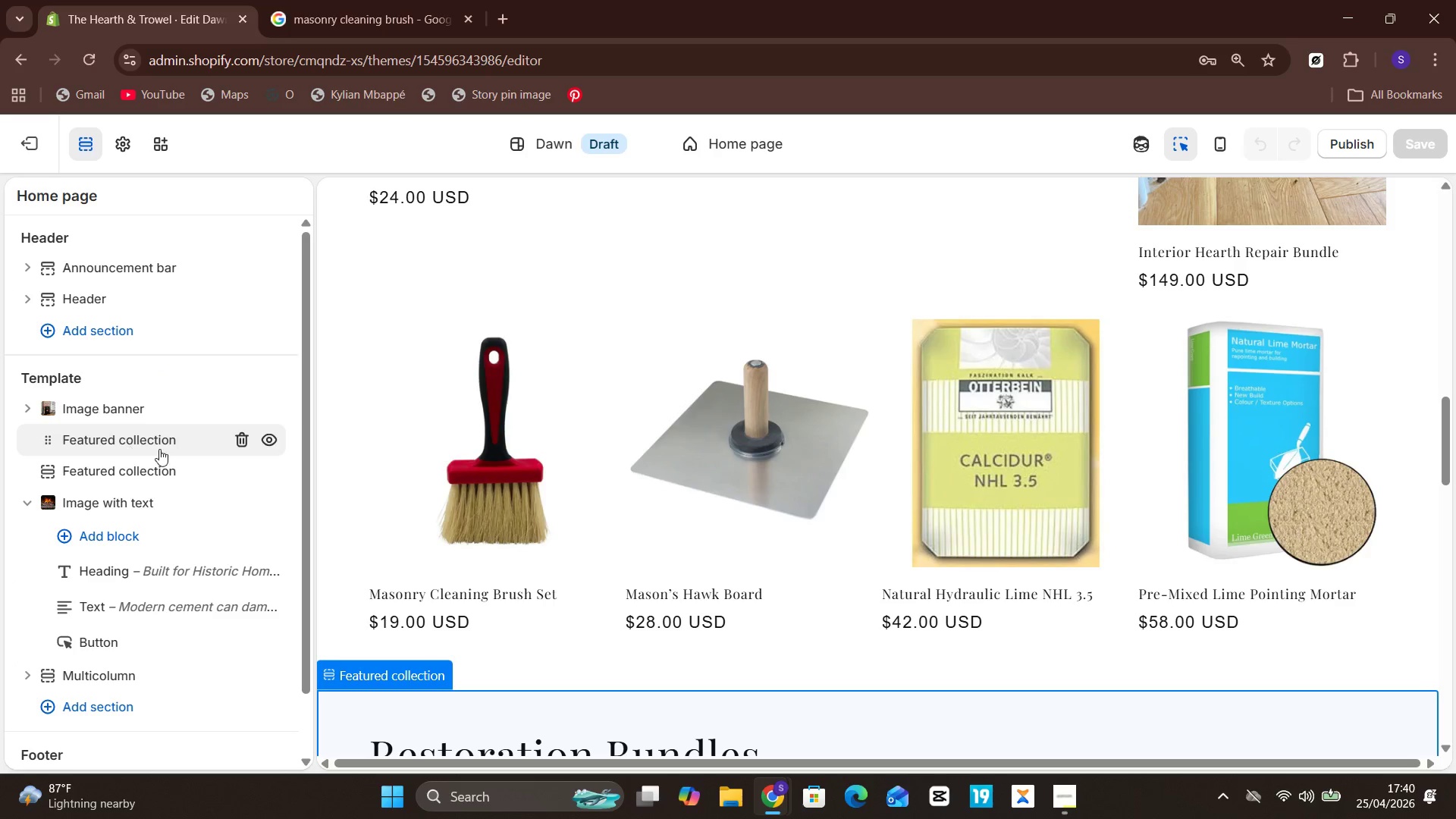 
wait(8.88)
 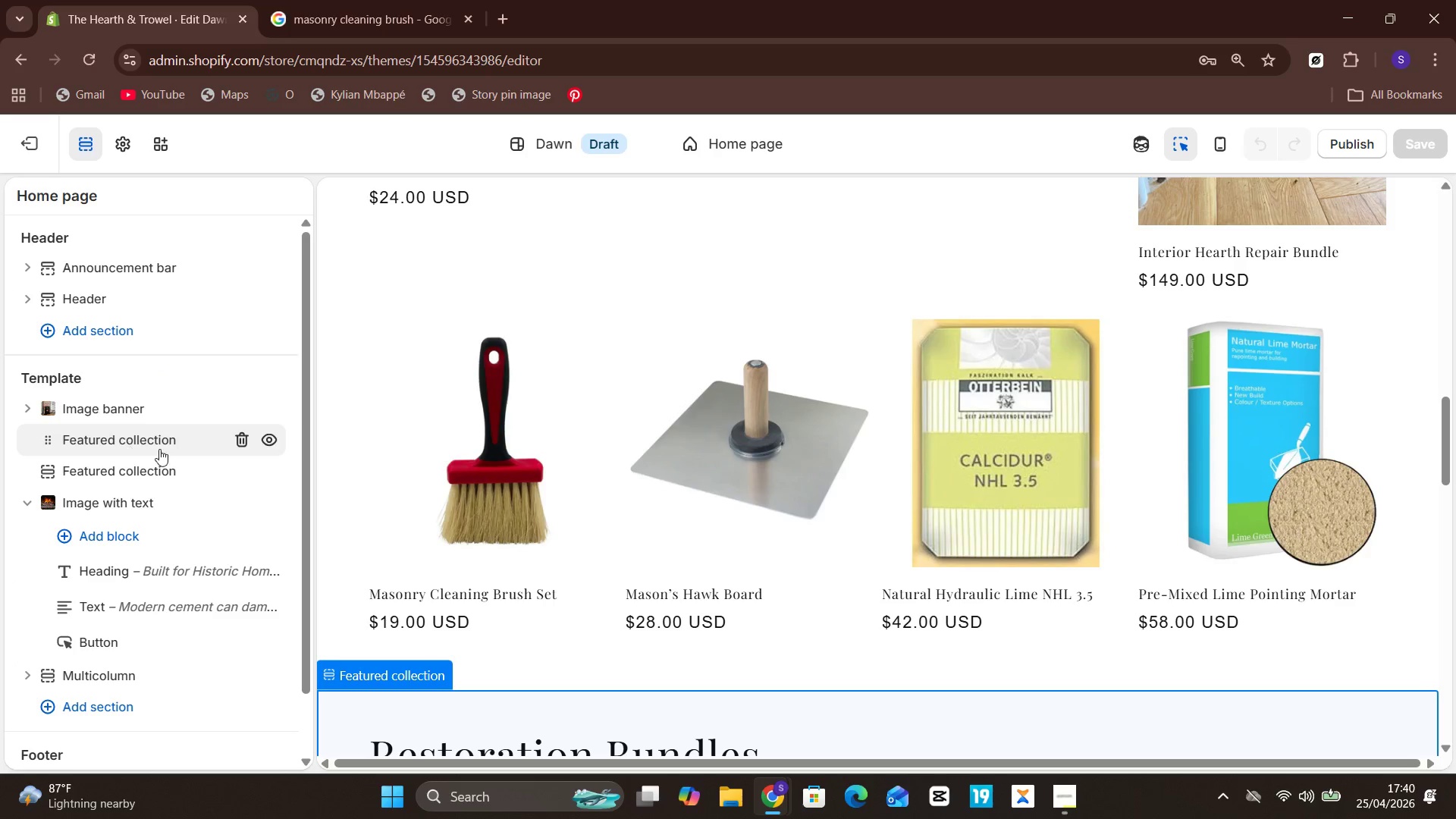 
mouse_move([278, 489])
 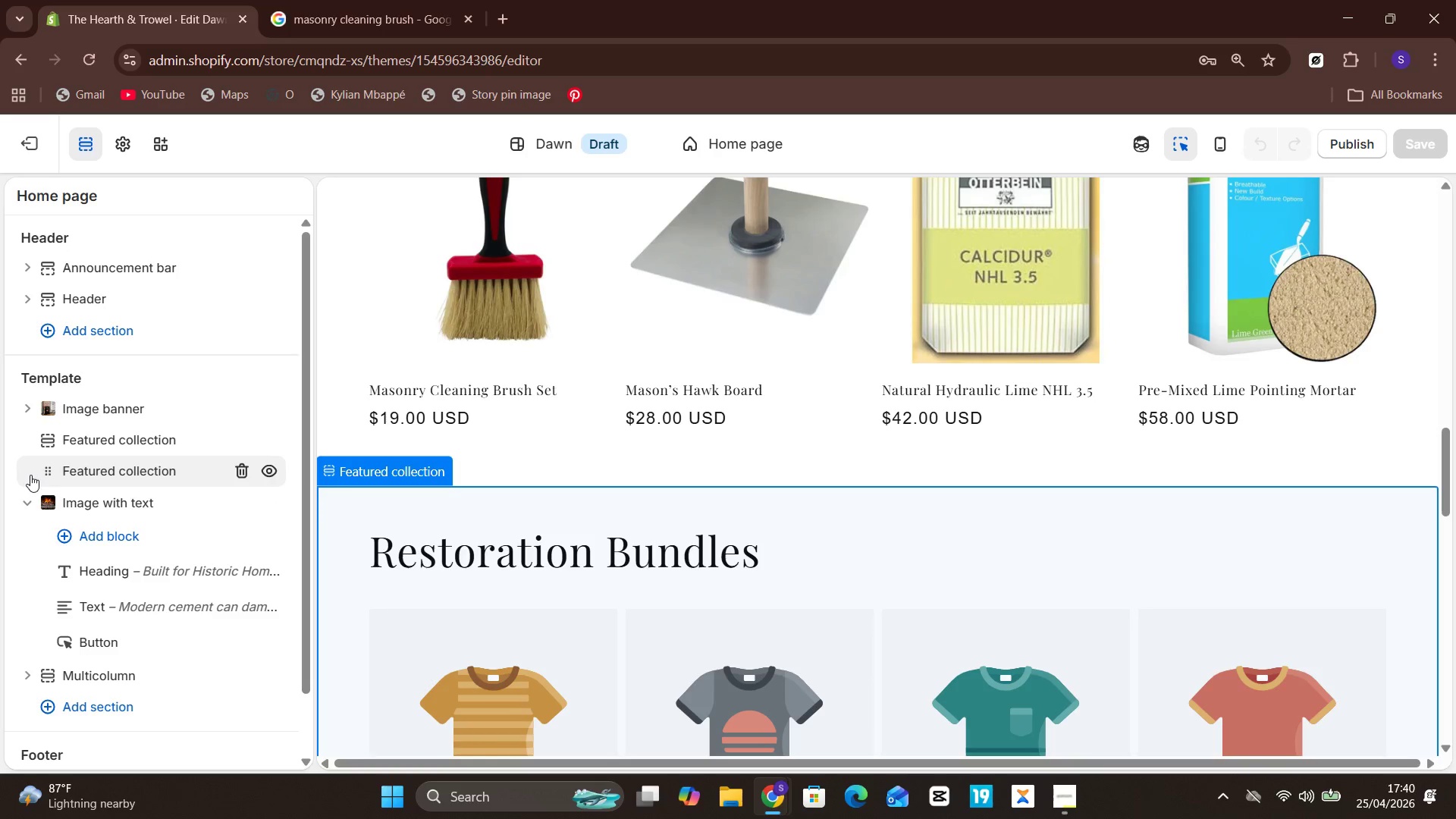 
left_click_drag(start_coordinate=[47, 471], to_coordinate=[37, 434])
 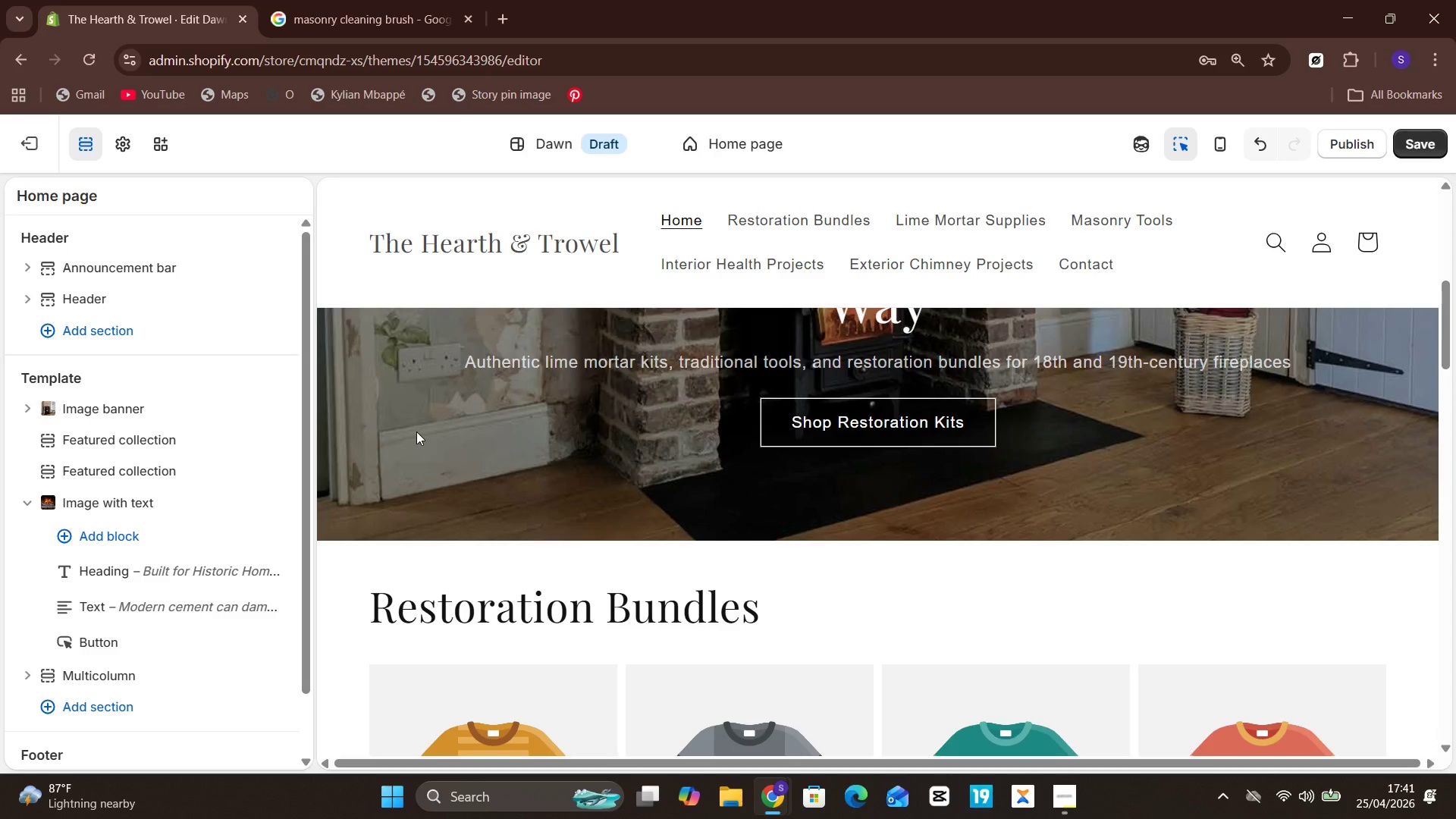 
wait(17.38)
 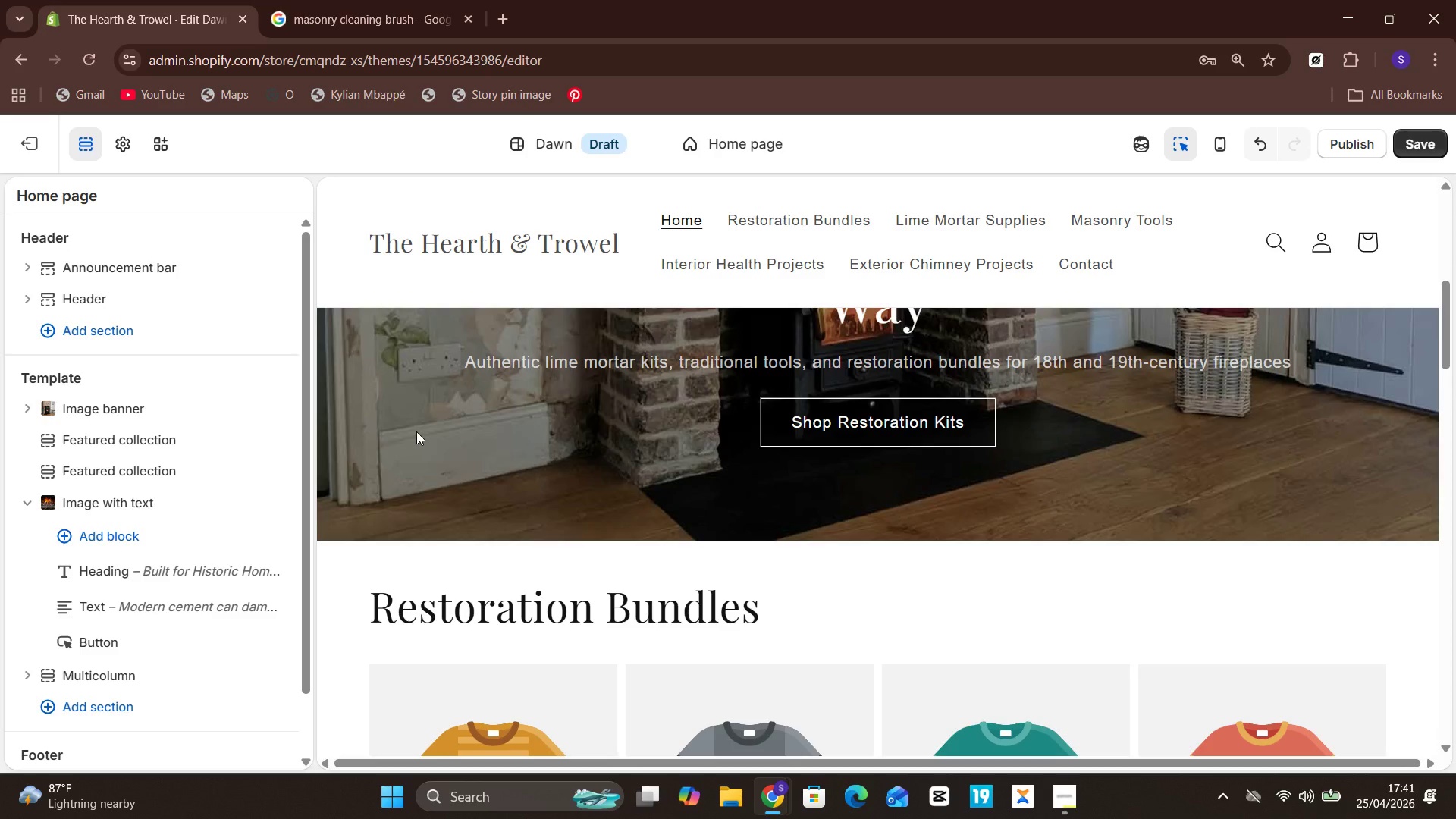 
left_click([642, 649])
 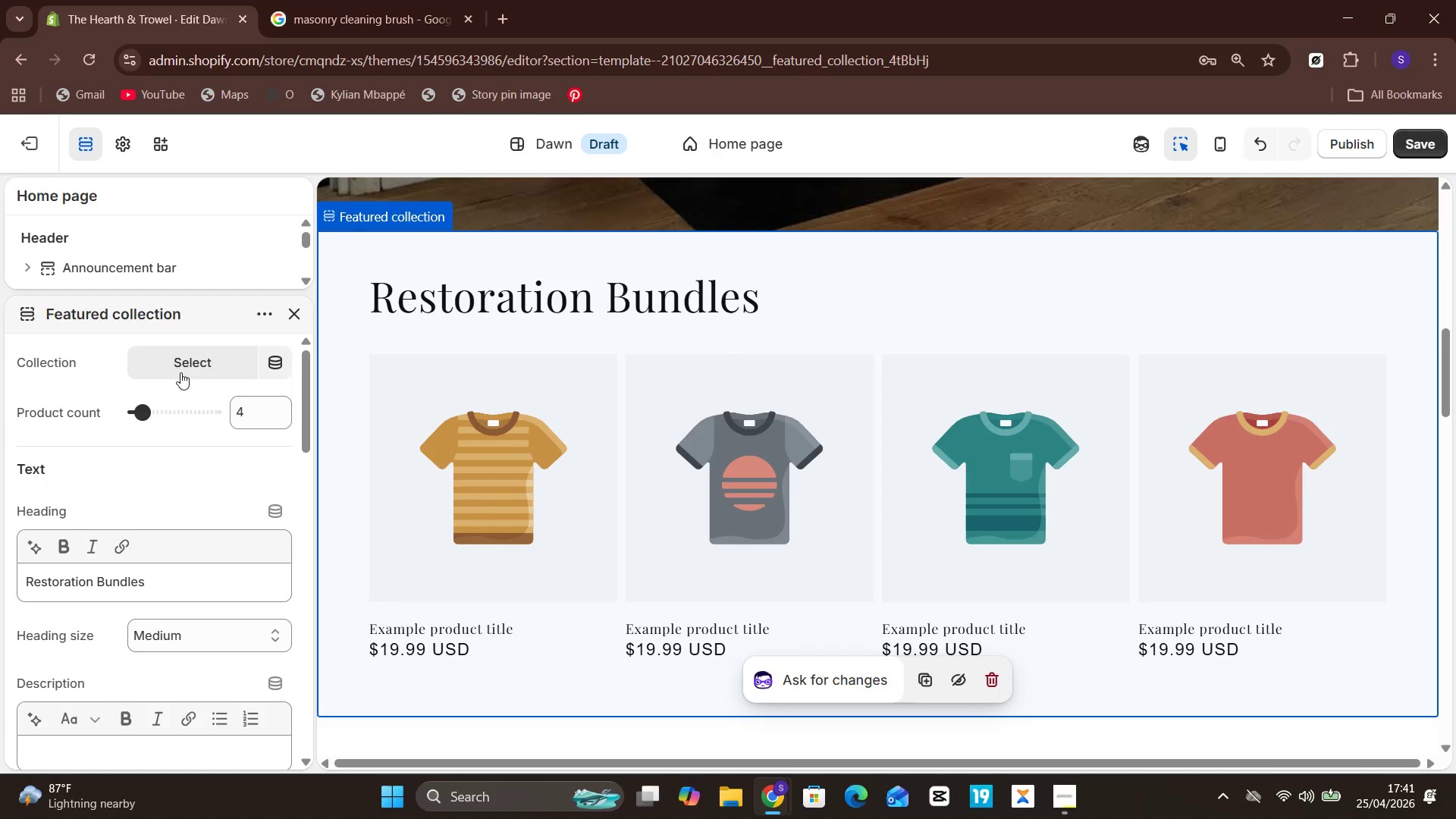 
wait(7.26)
 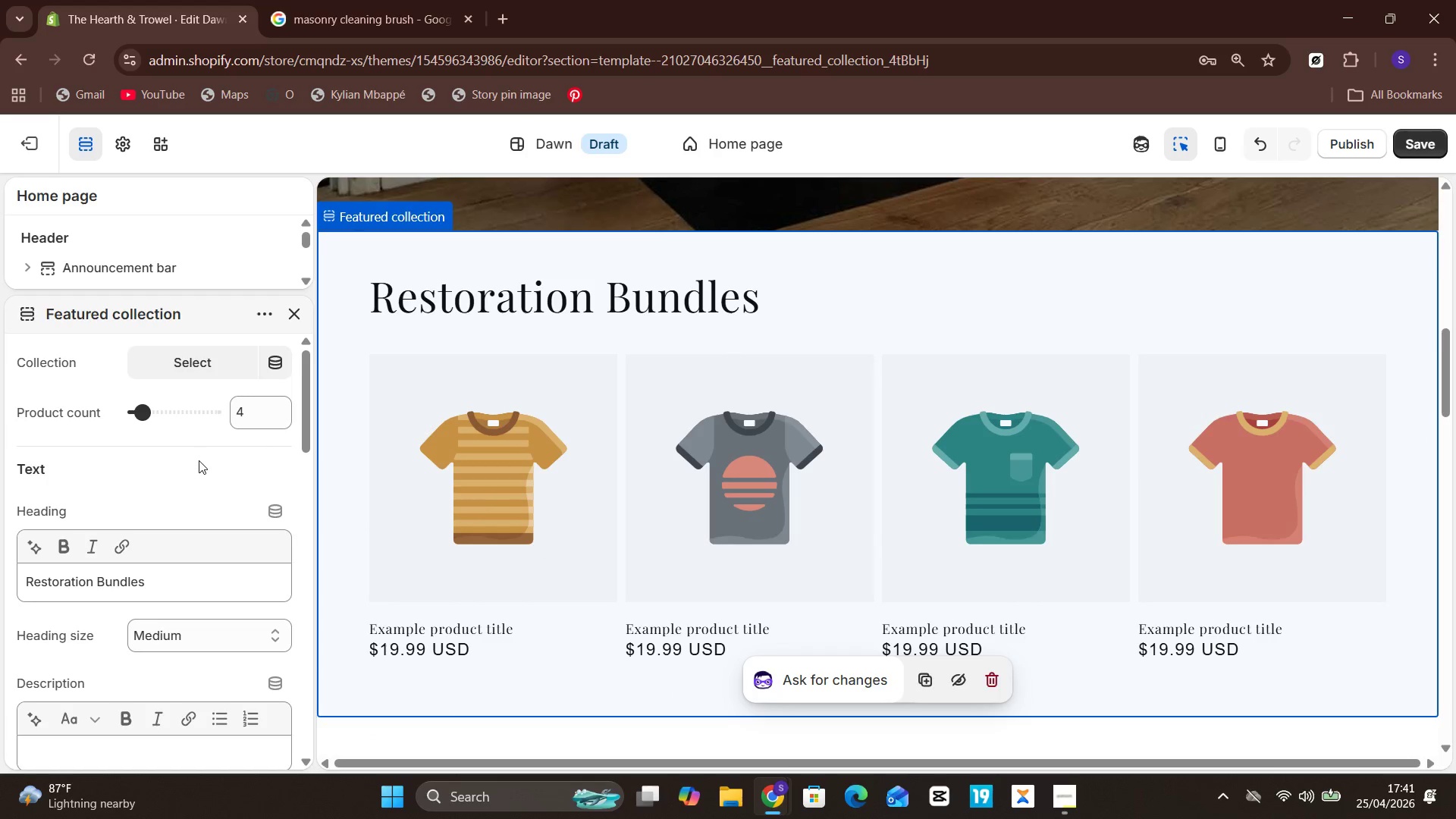 
left_click([183, 364])
 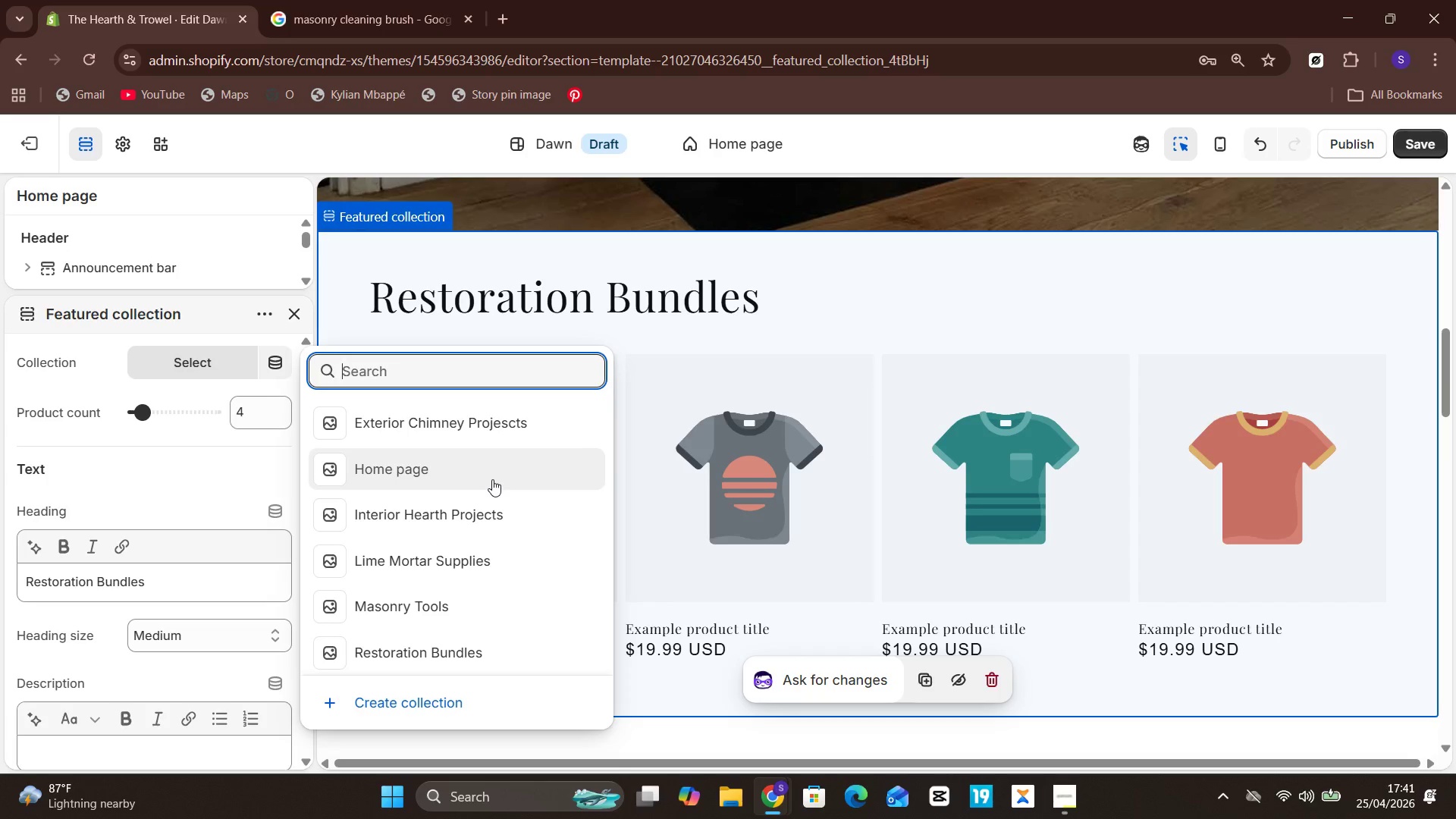 
wait(21.58)
 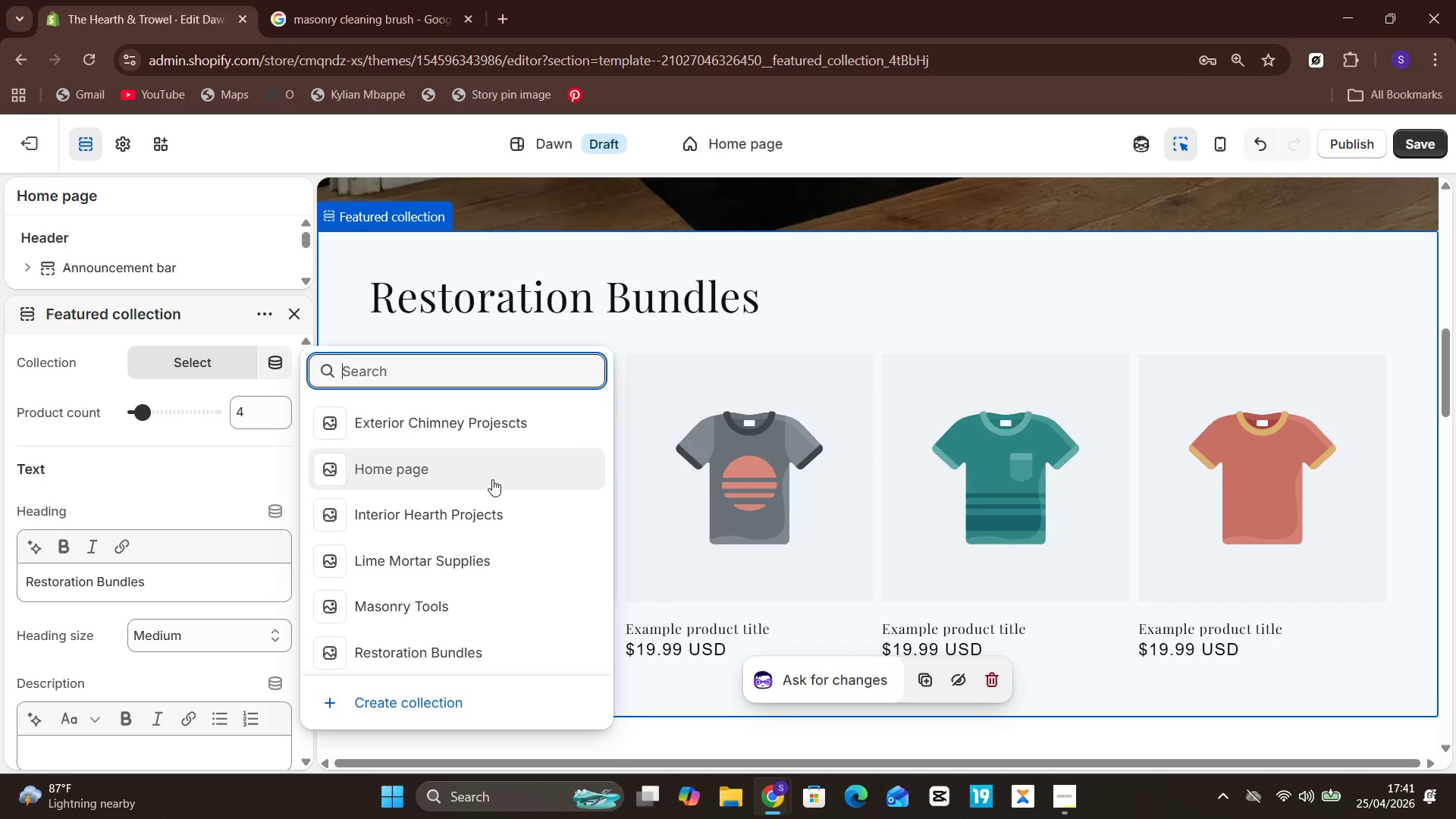 
left_click([450, 645])
 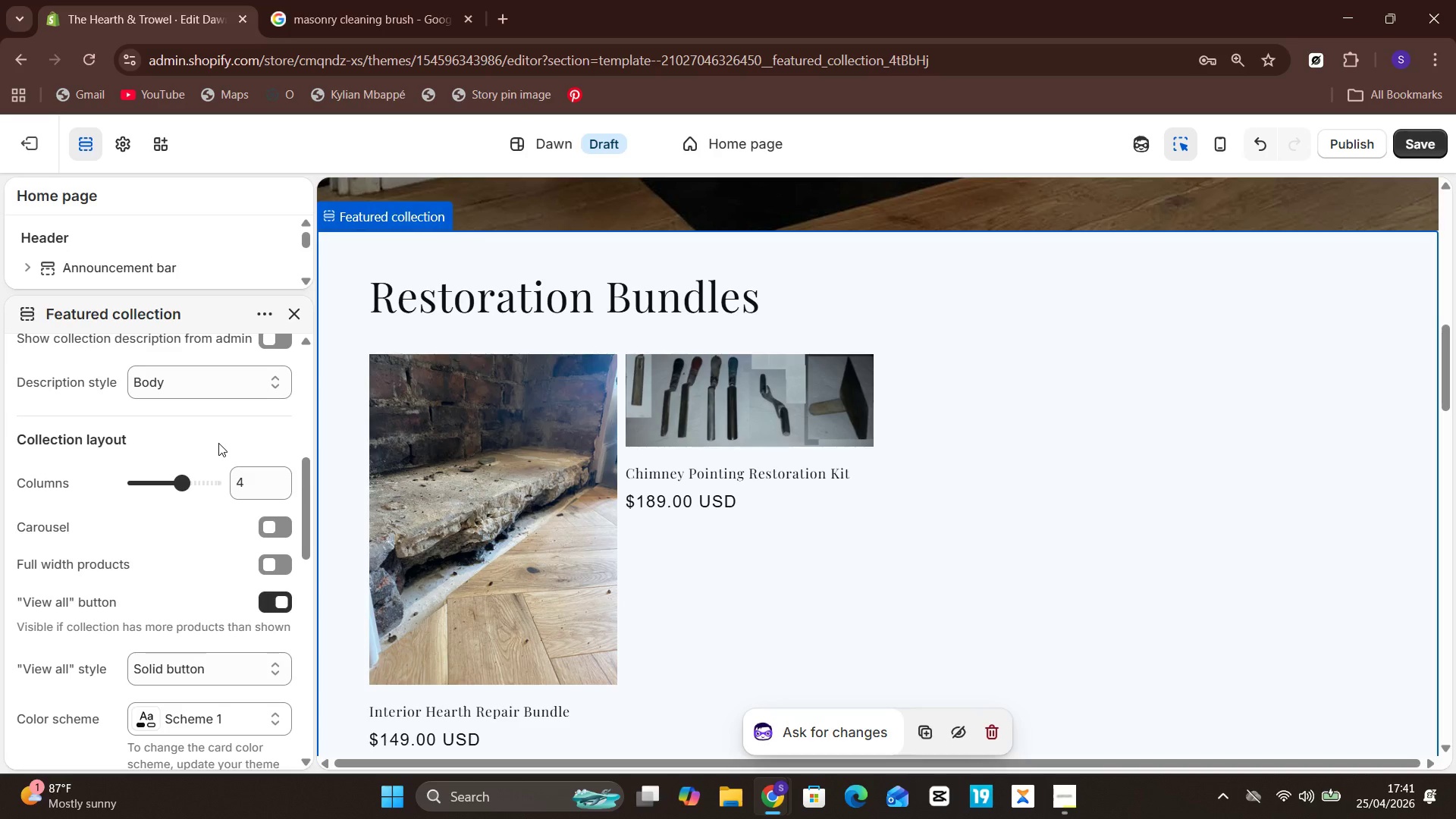 
wait(22.0)
 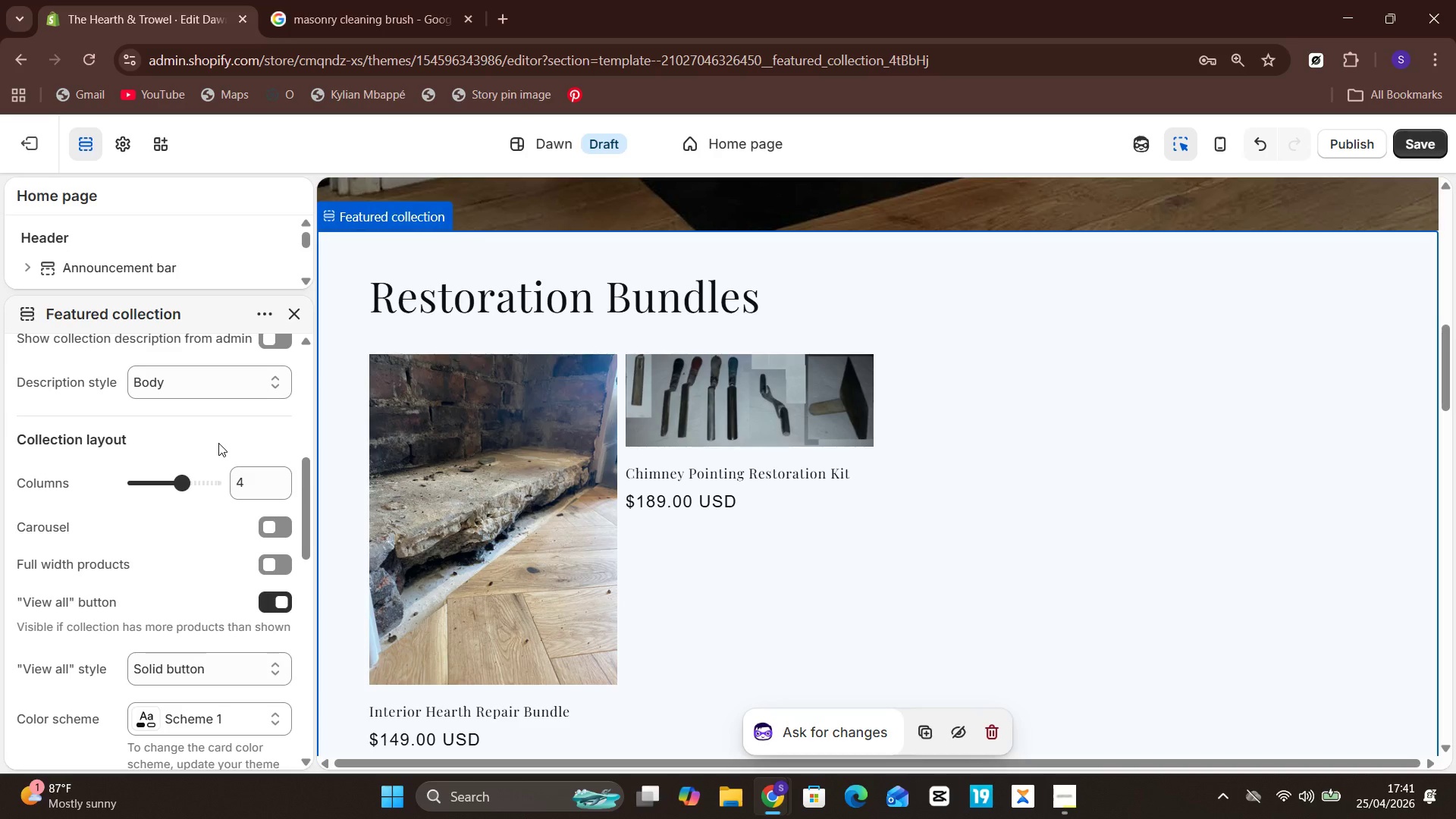 
left_click([193, 582])
 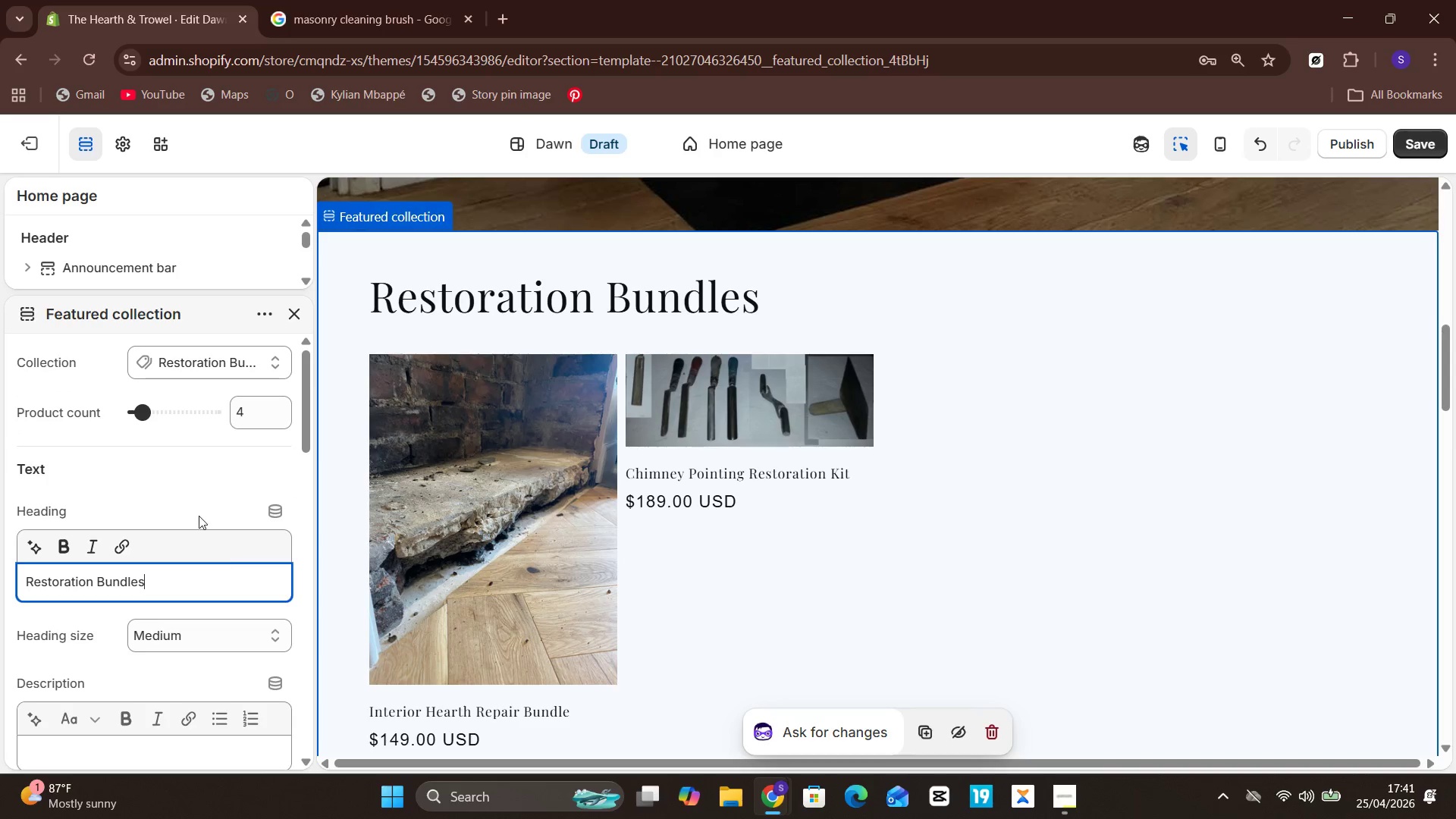 
left_click([212, 375])
 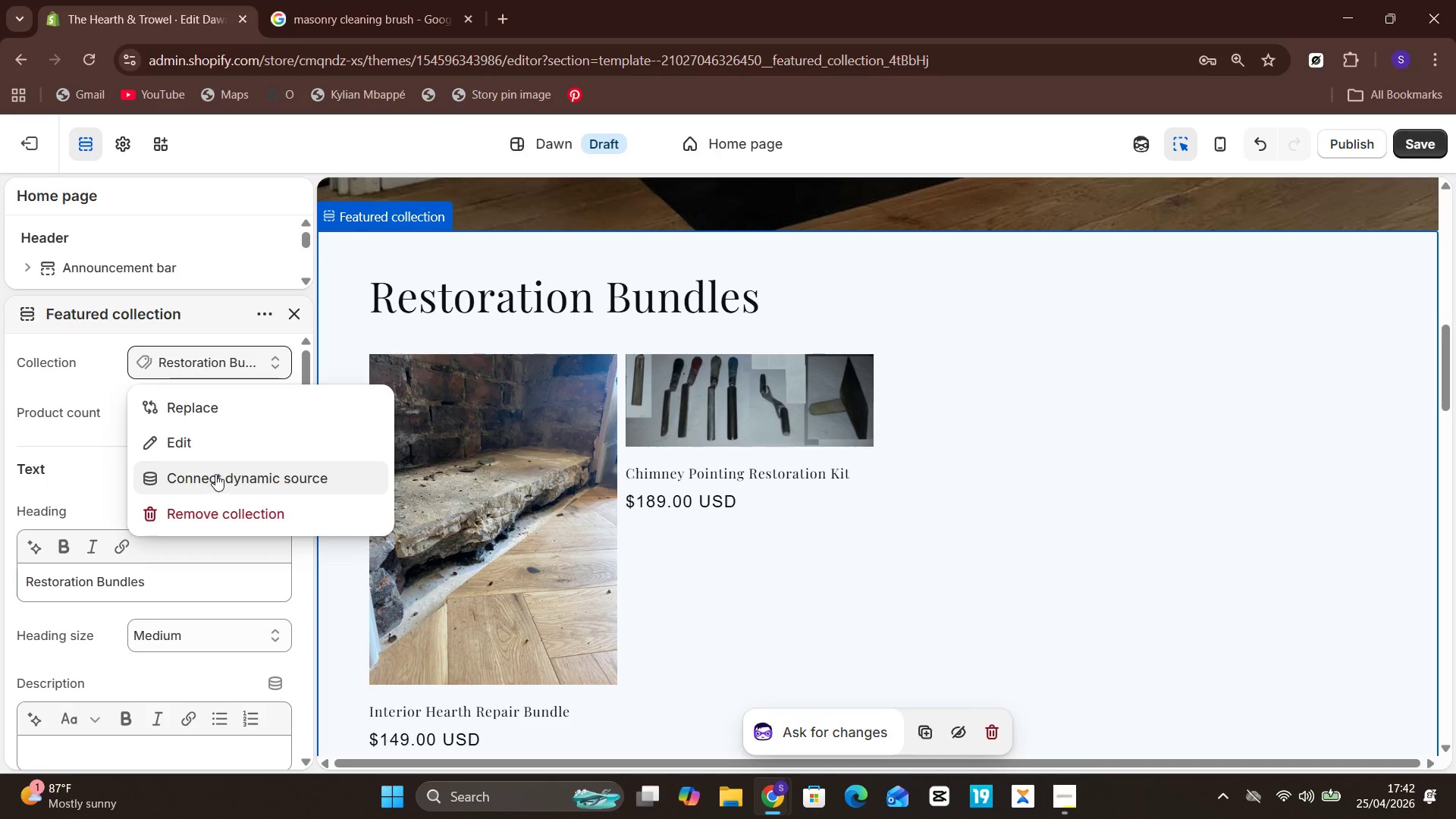 
left_click([217, 399])
 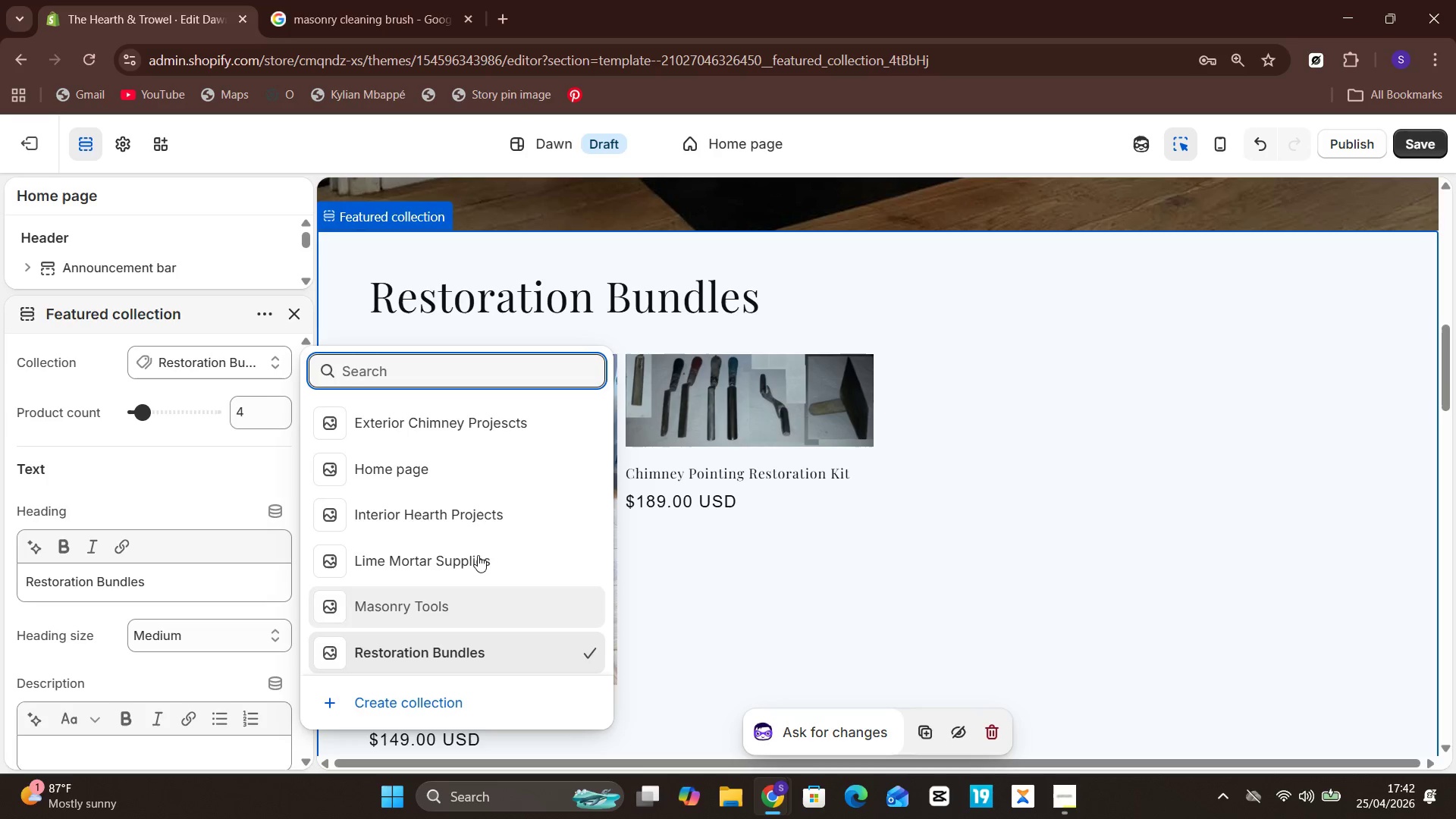 
wait(5.25)
 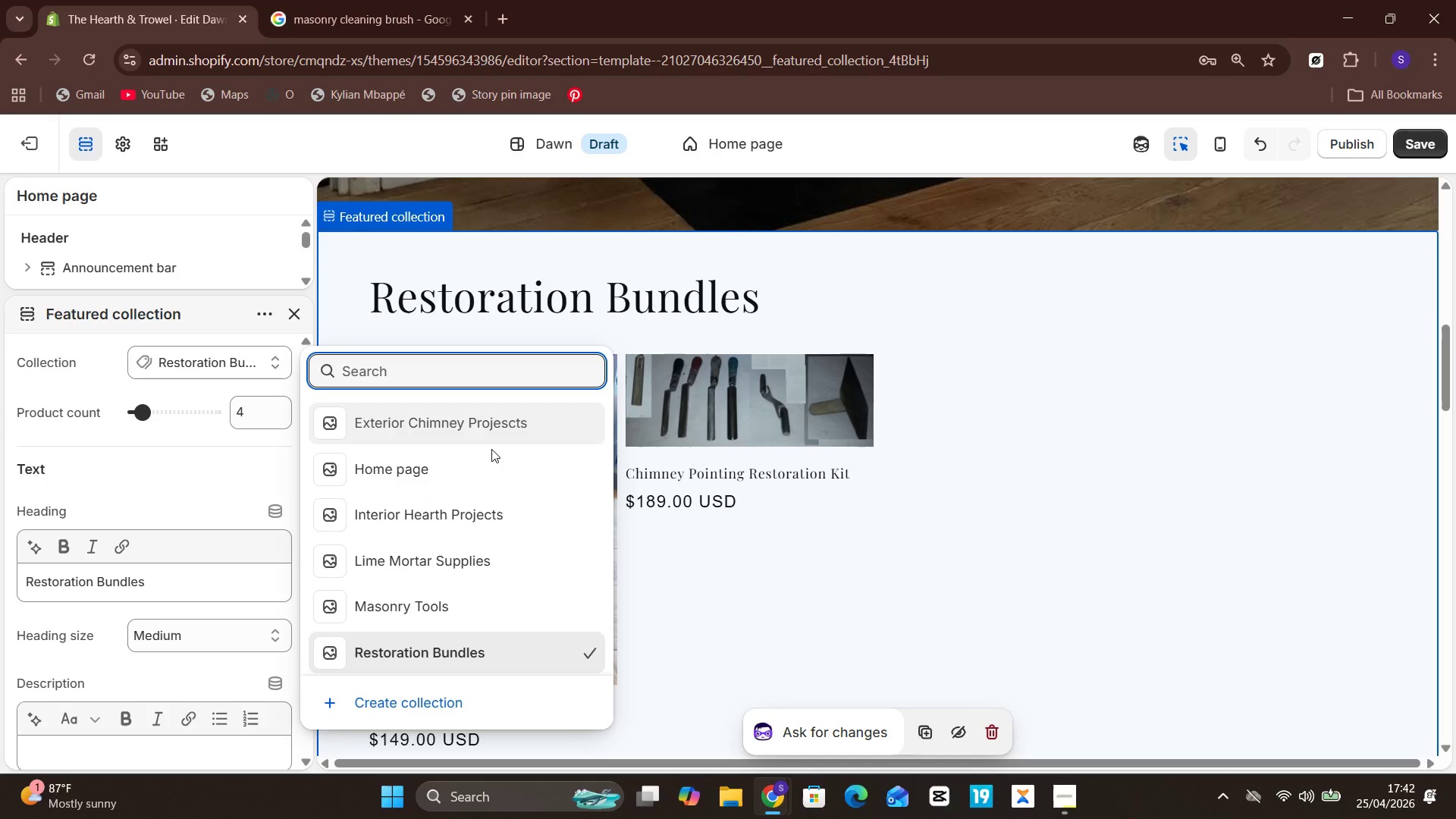 
left_click([473, 441])
 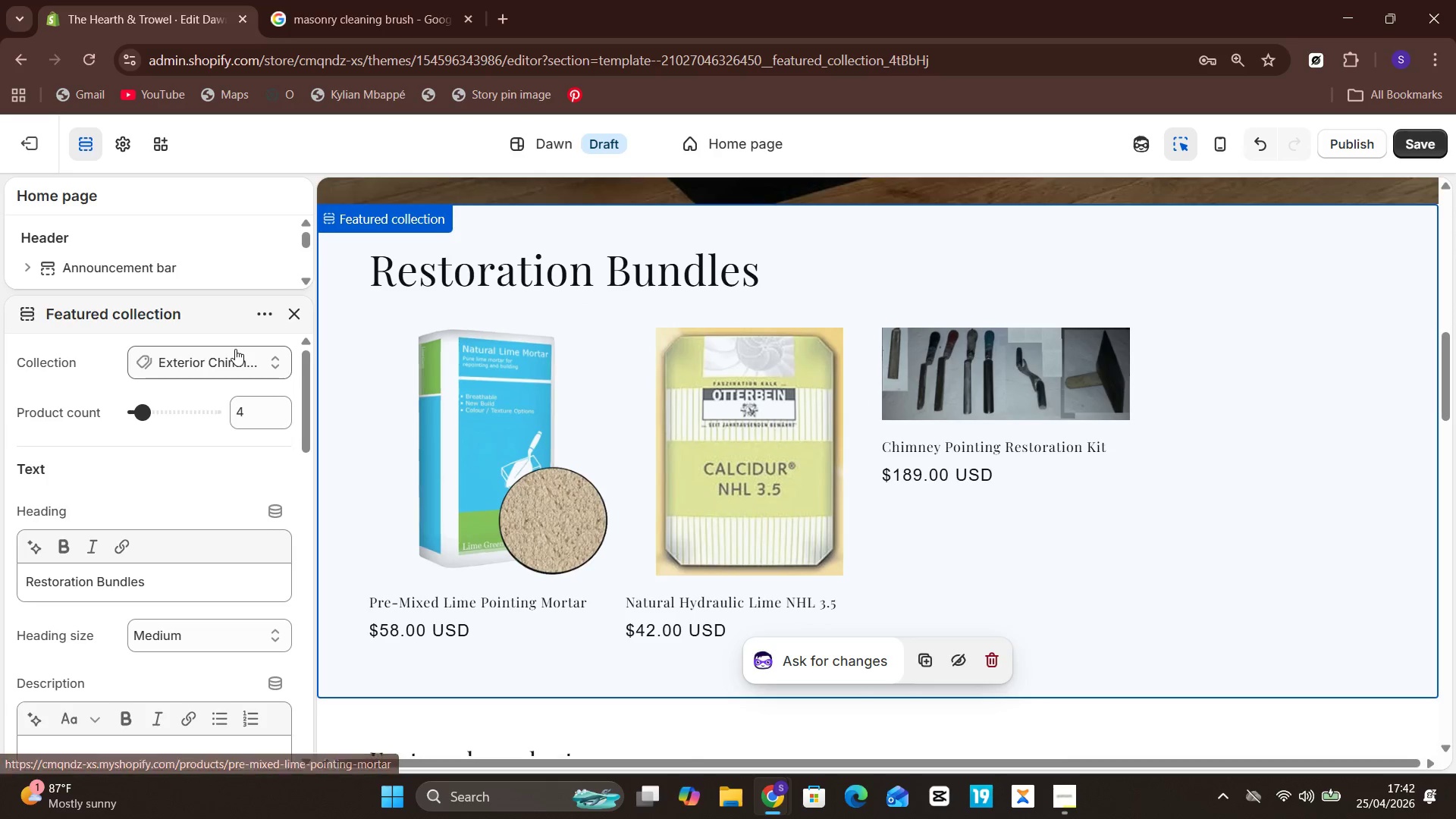 
left_click([212, 351])
 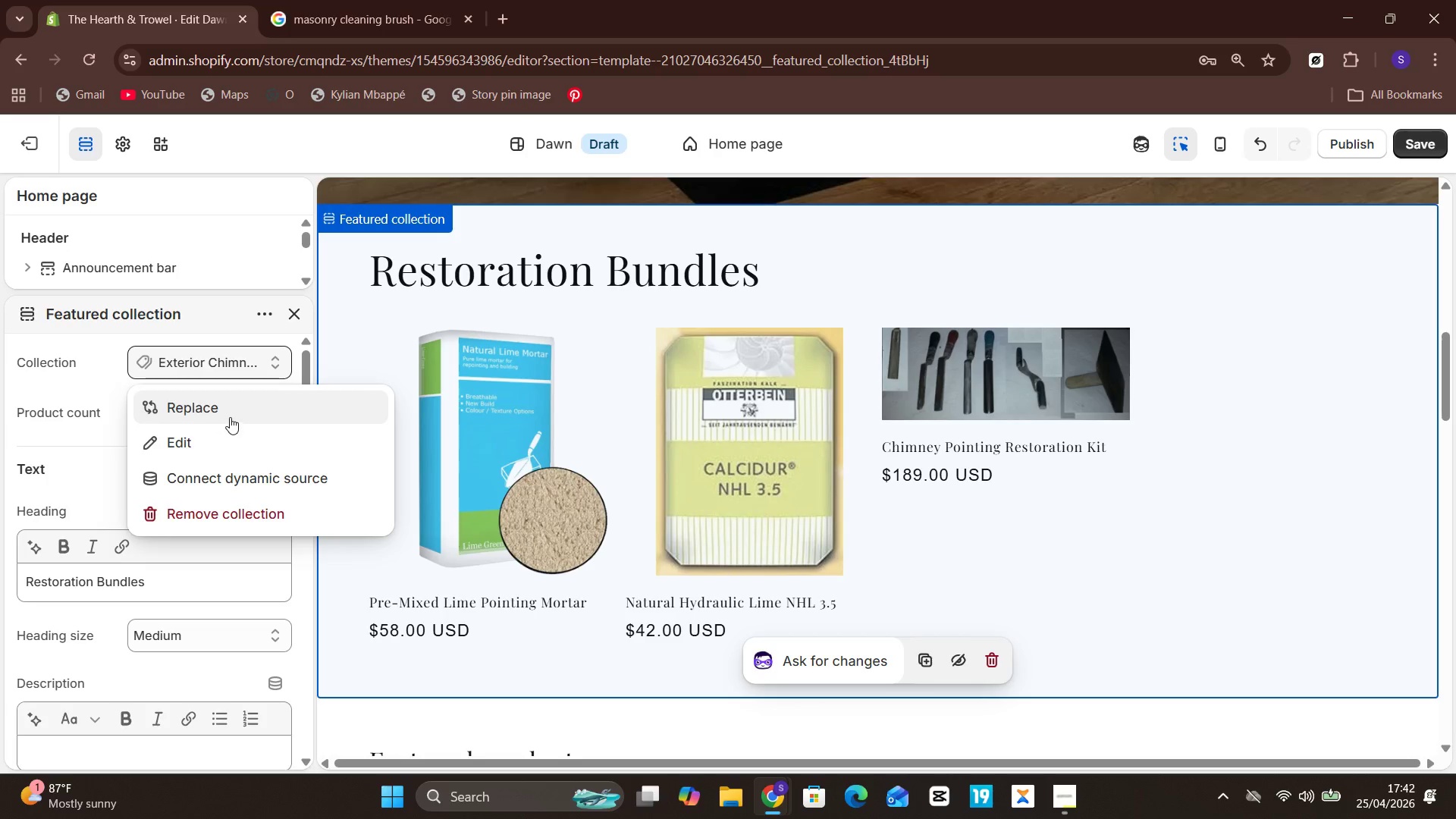 
left_click([231, 413])
 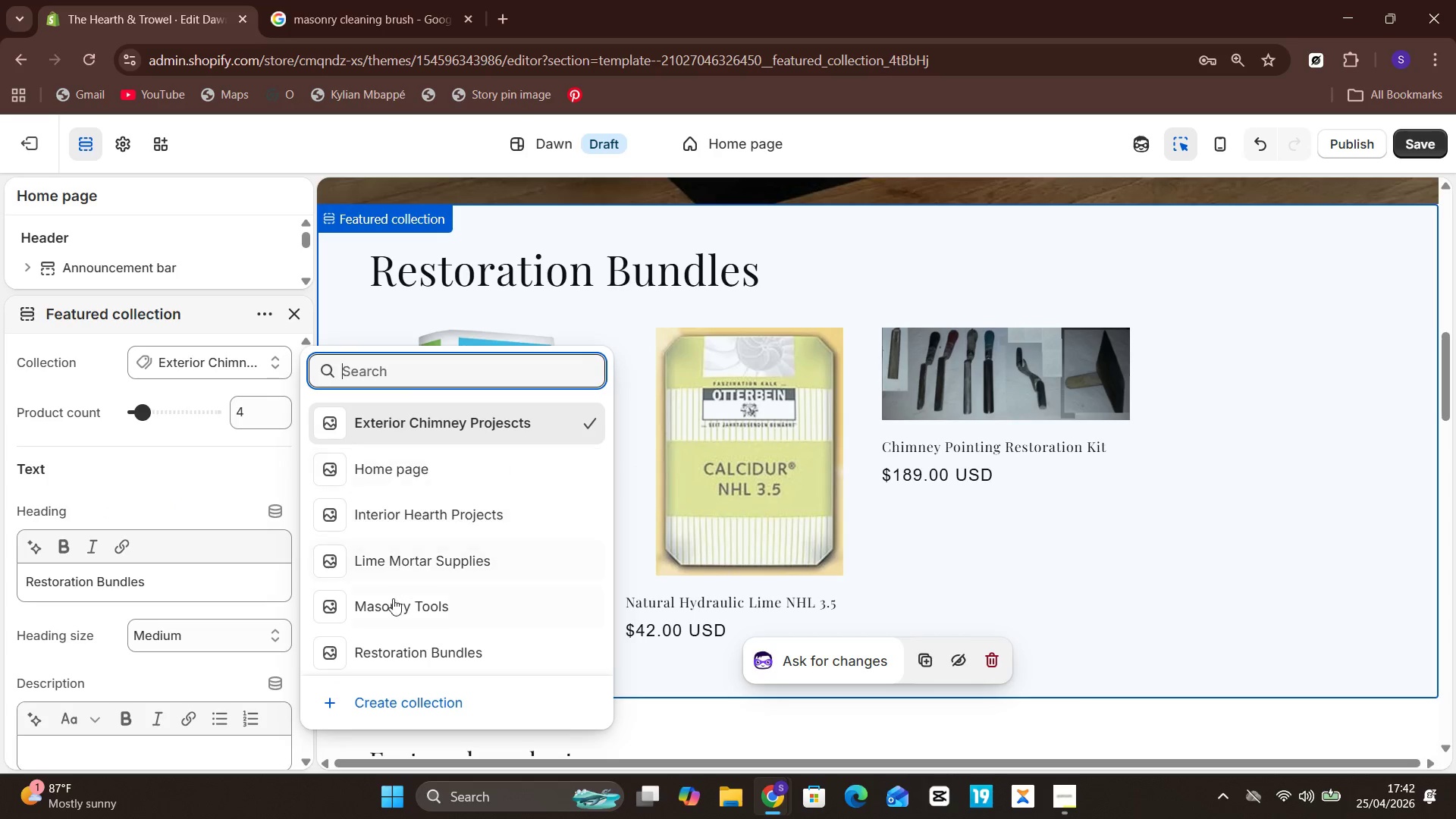 
left_click([394, 639])
 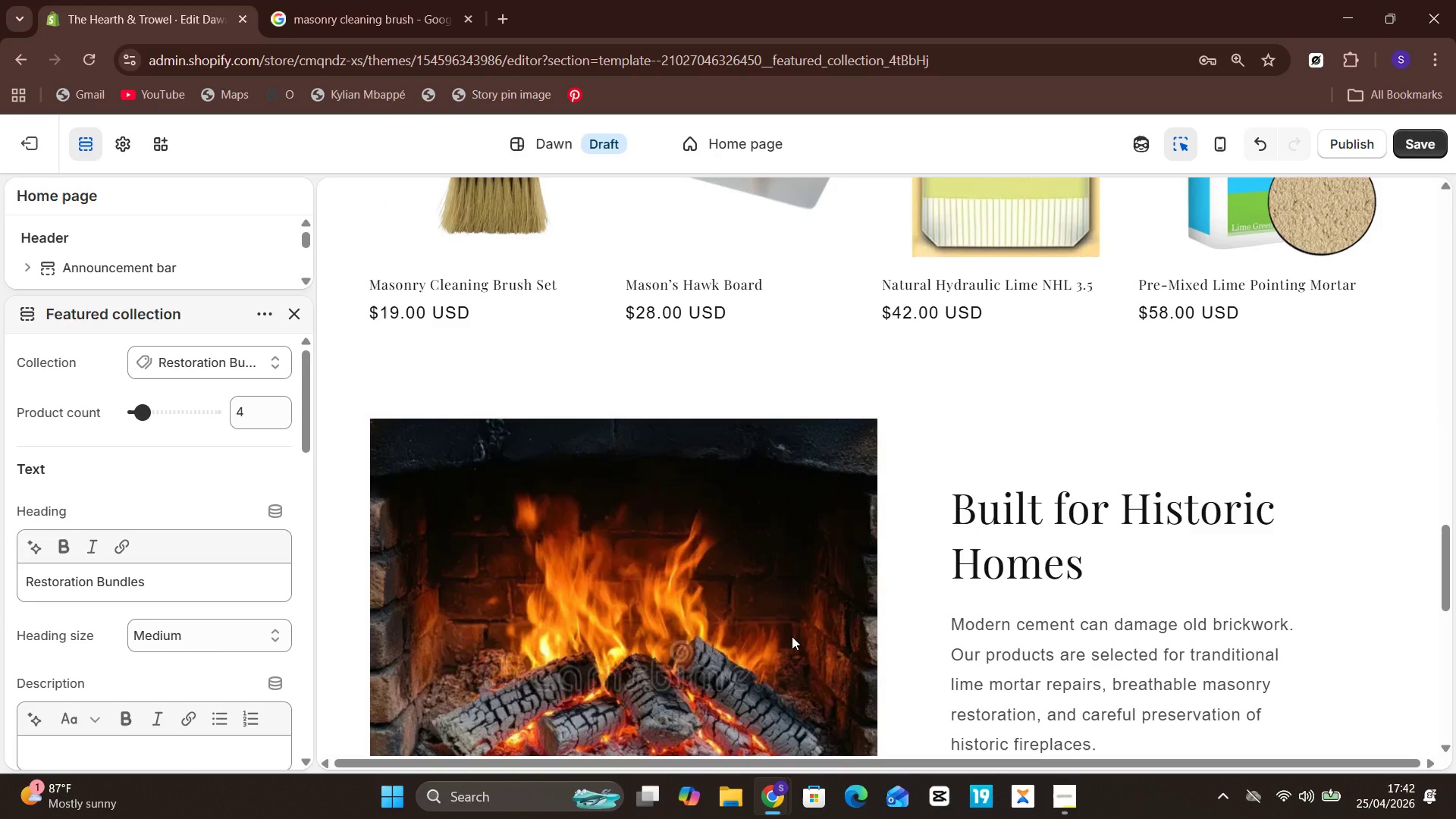 
wait(18.25)
 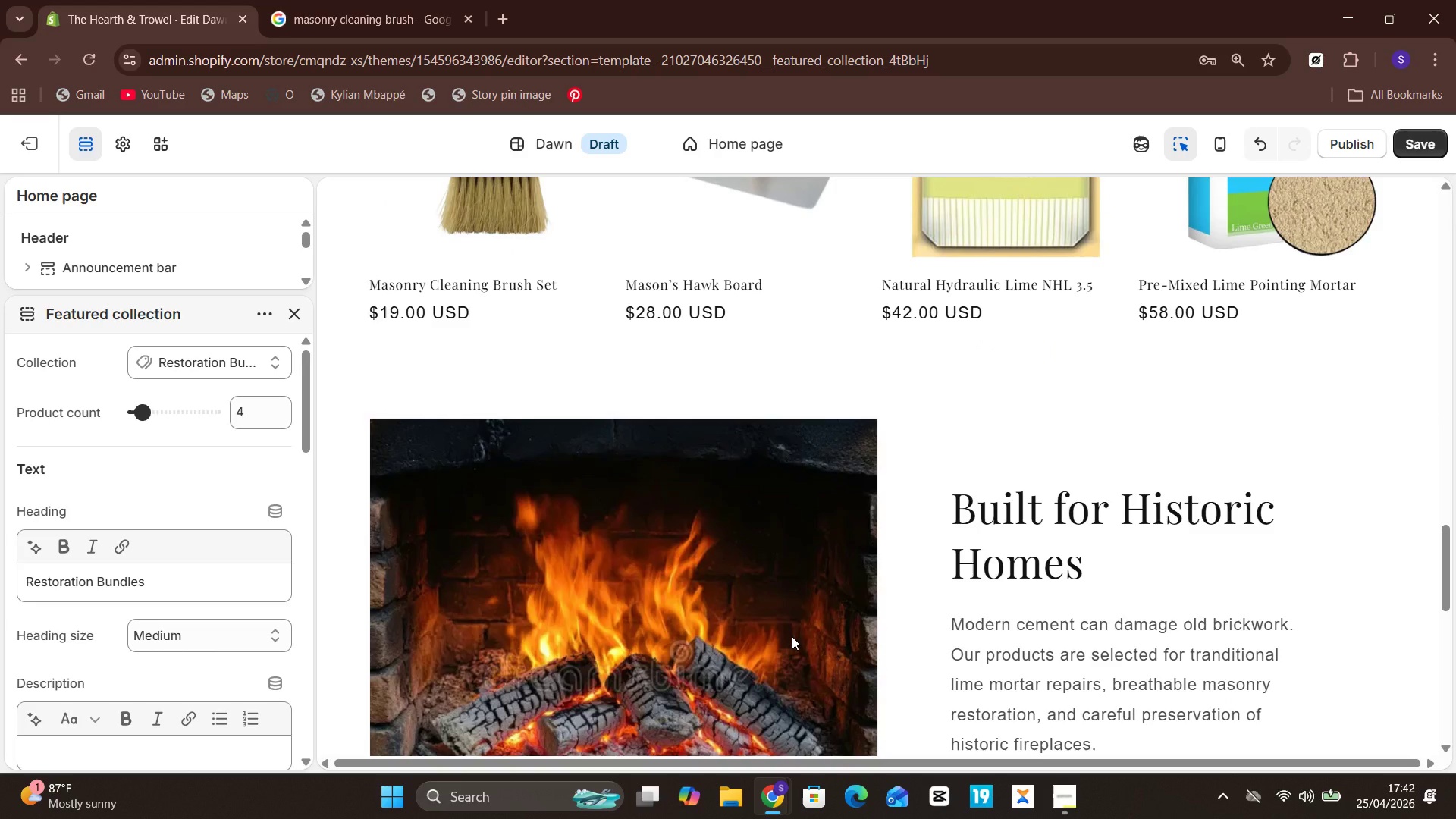 
left_click_drag(start_coordinate=[307, 312], to_coordinate=[298, 312])
 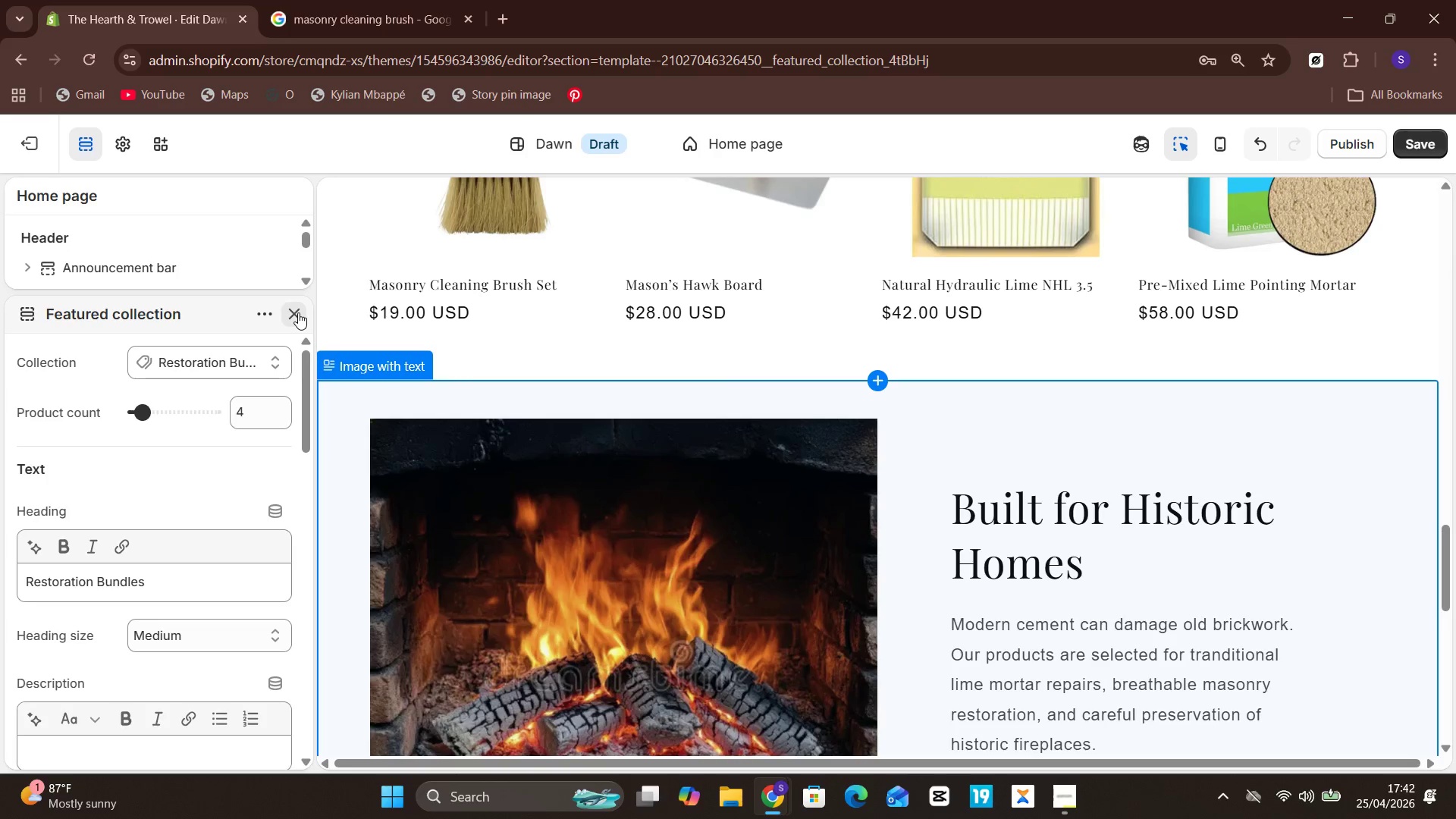 
left_click([298, 312])
 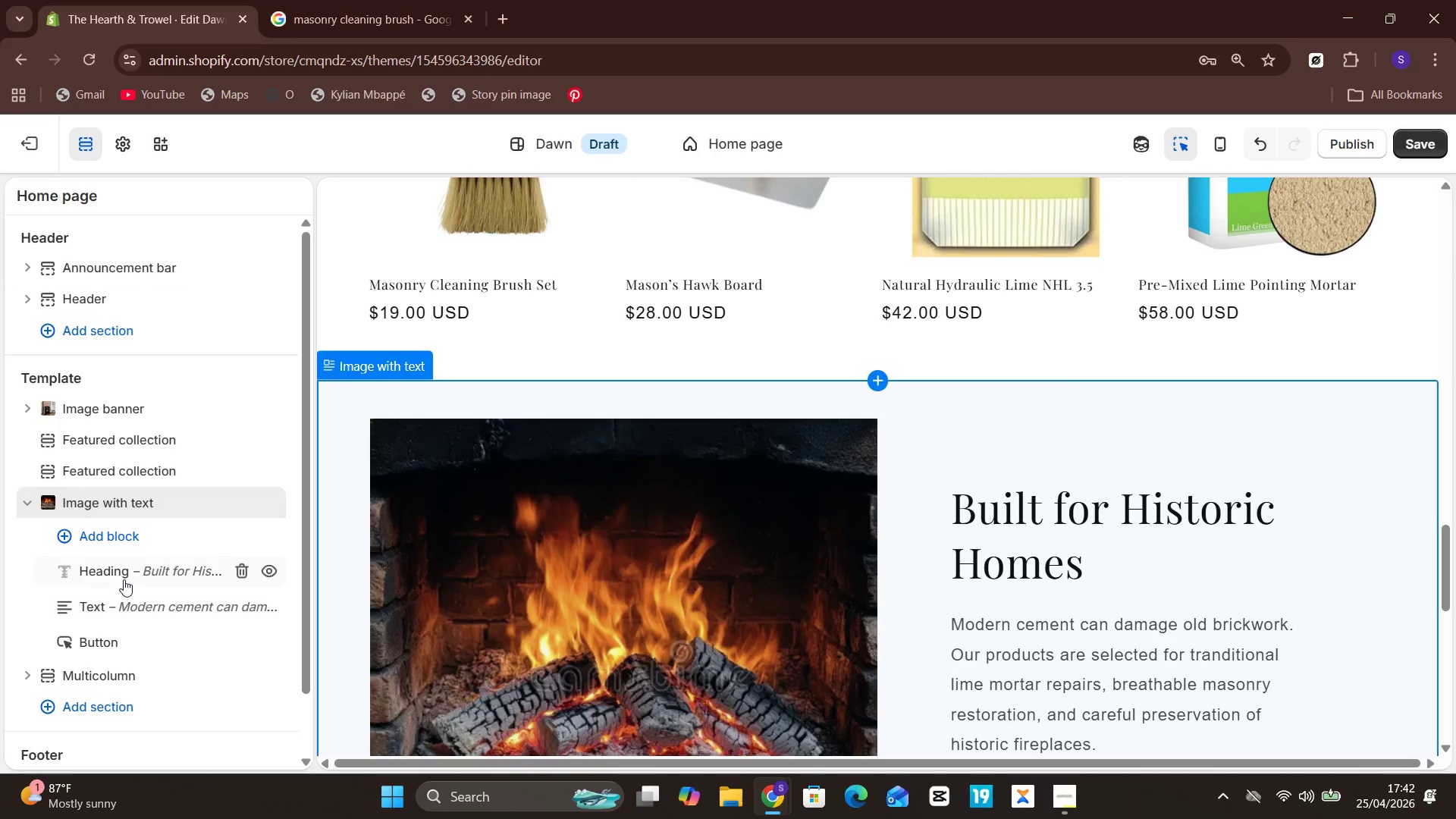 
left_click_drag(start_coordinate=[110, 578], to_coordinate=[83, 481])
 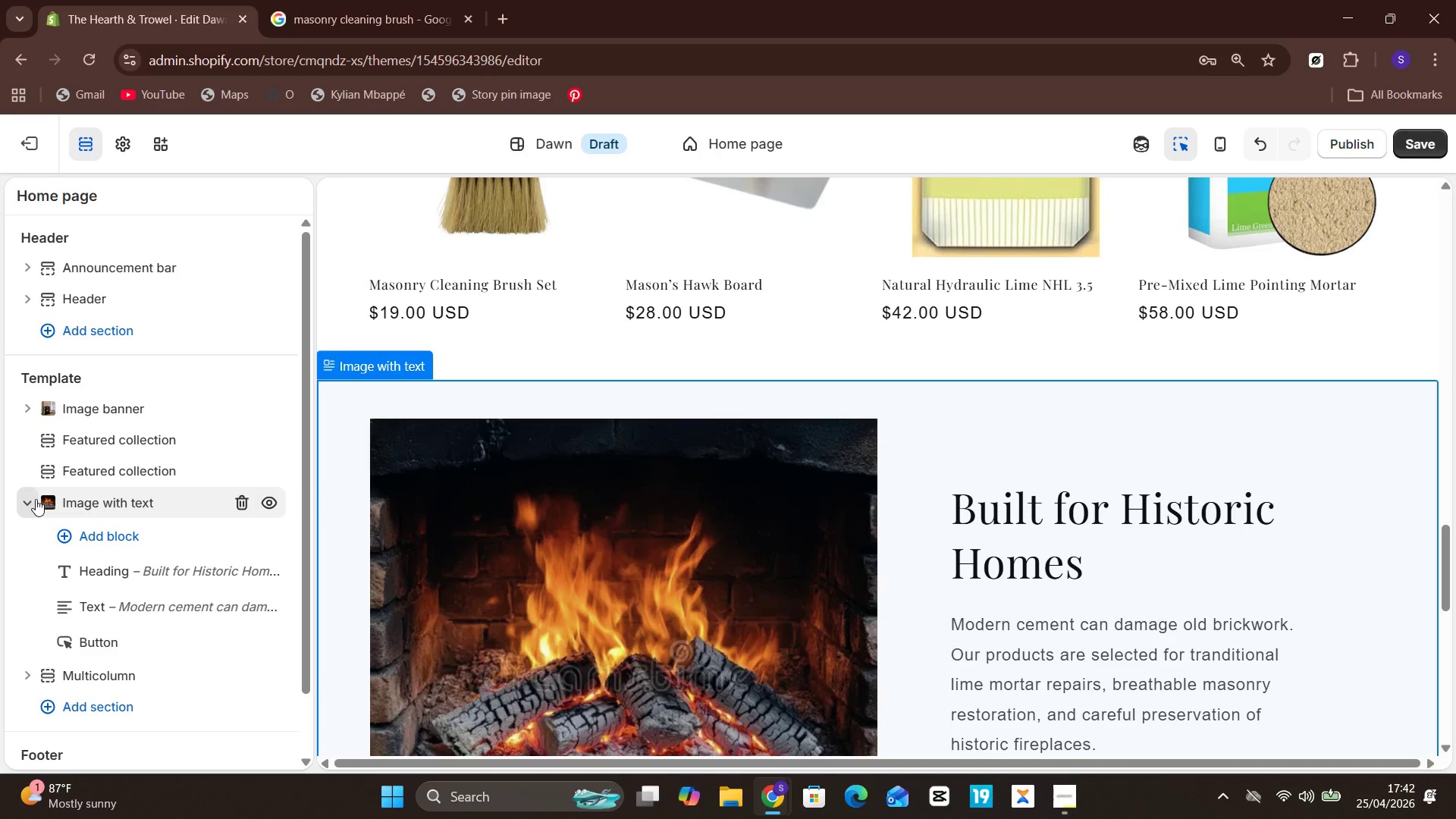 
left_click_drag(start_coordinate=[38, 499], to_coordinate=[30, 460])
 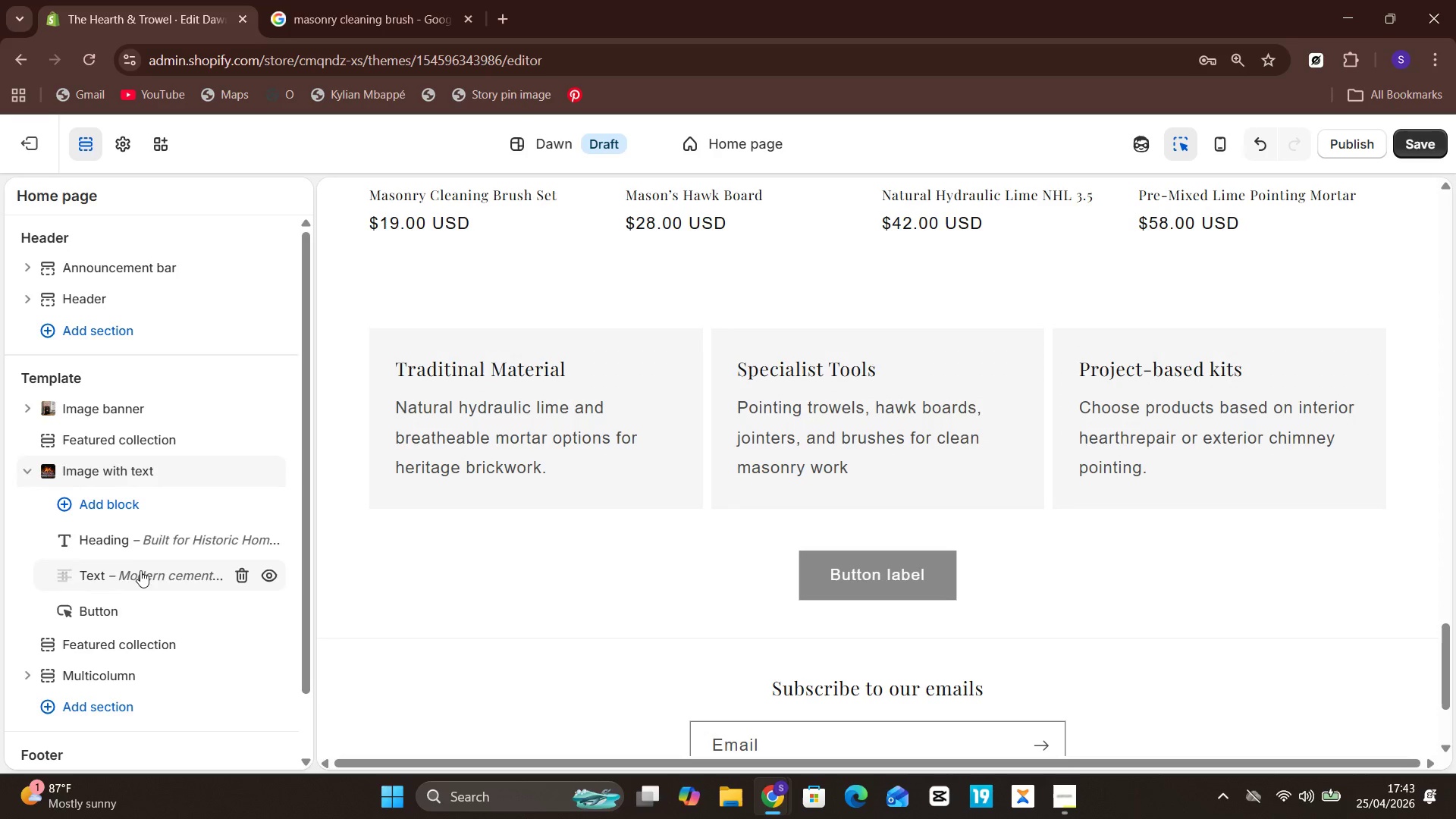 
wait(40.59)
 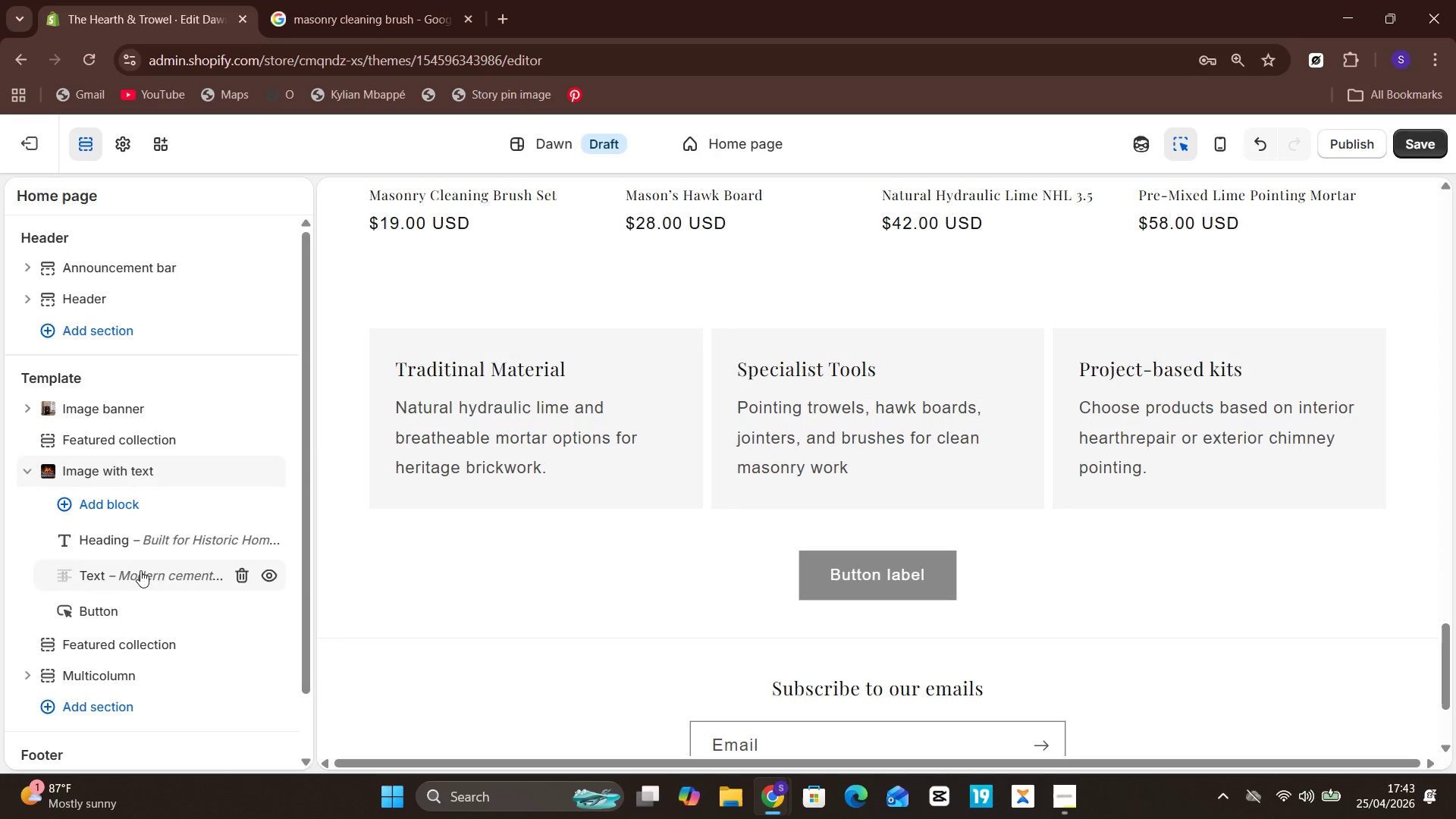 
left_click_drag(start_coordinate=[43, 668], to_coordinate=[80, 624])
 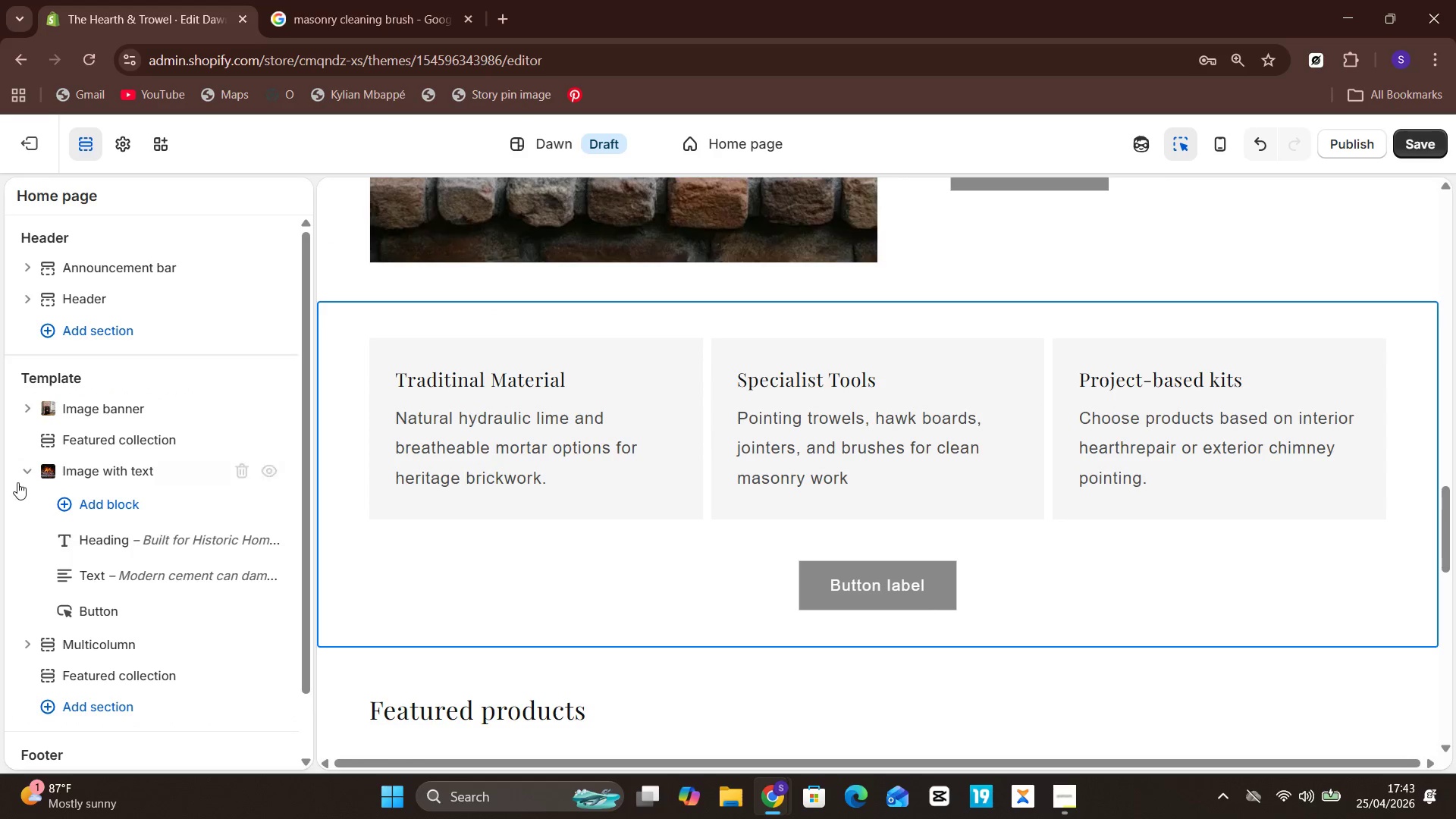 
left_click([19, 477])
 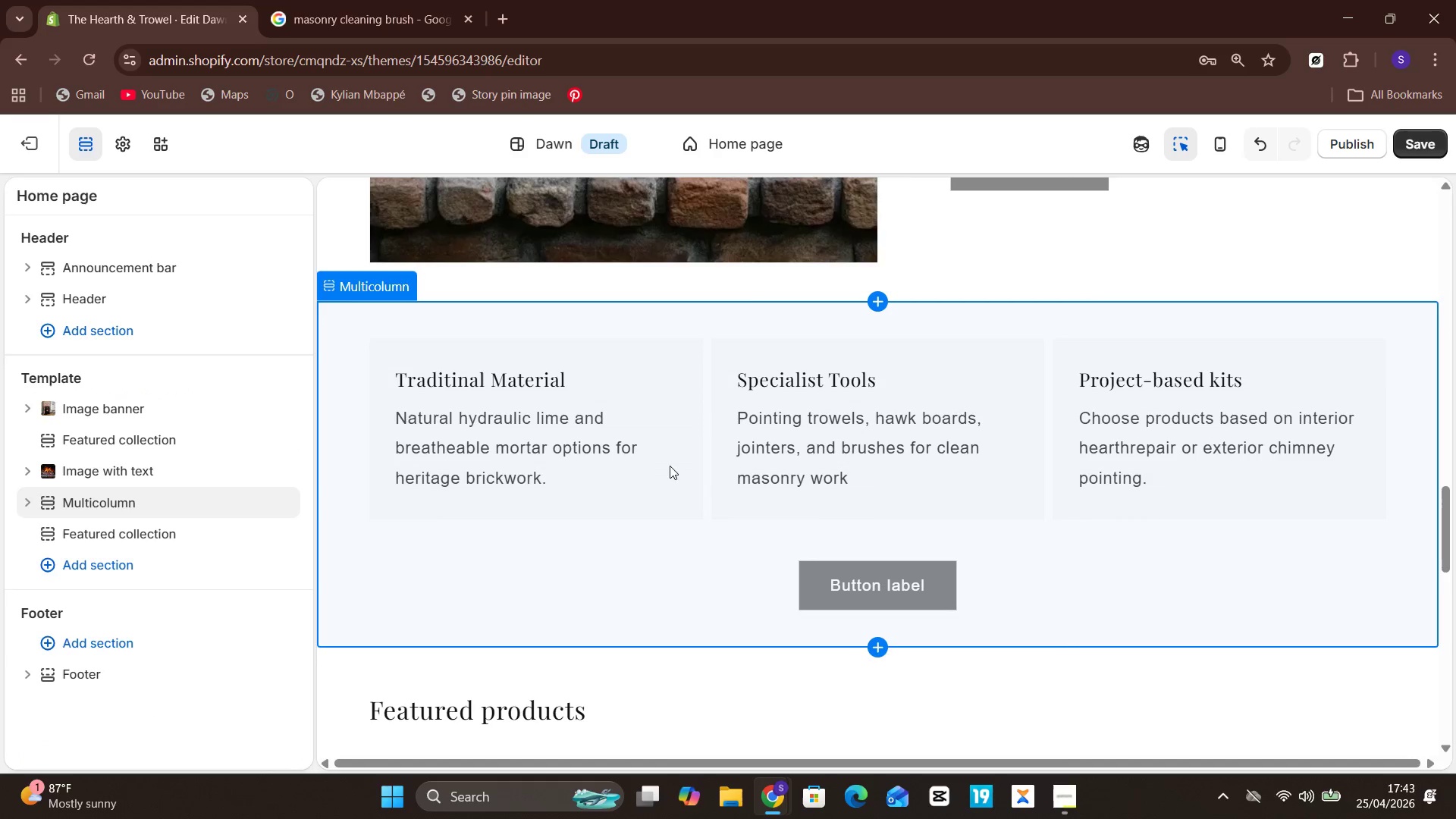 
left_click([736, 509])
 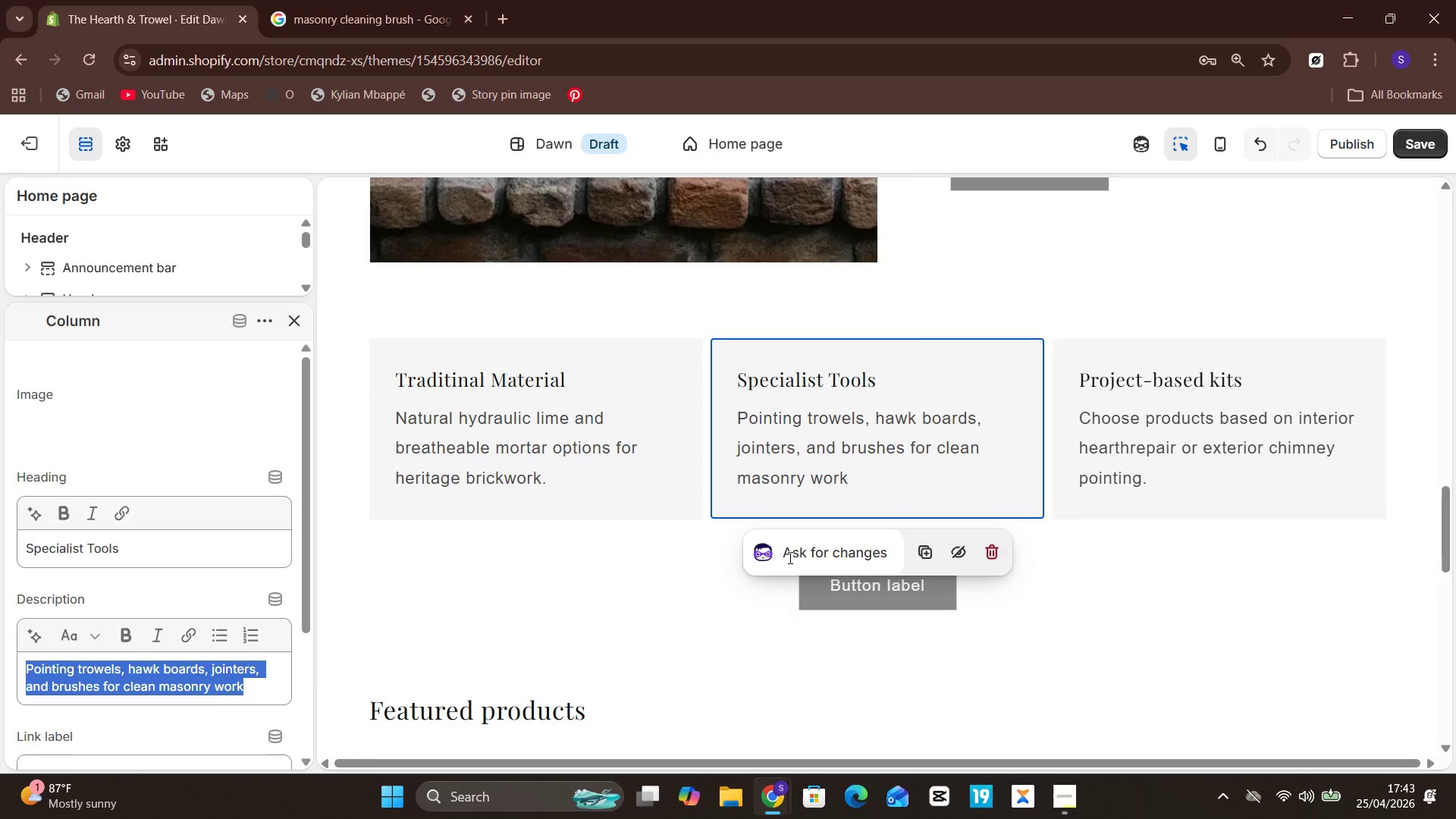 
left_click([792, 559])
 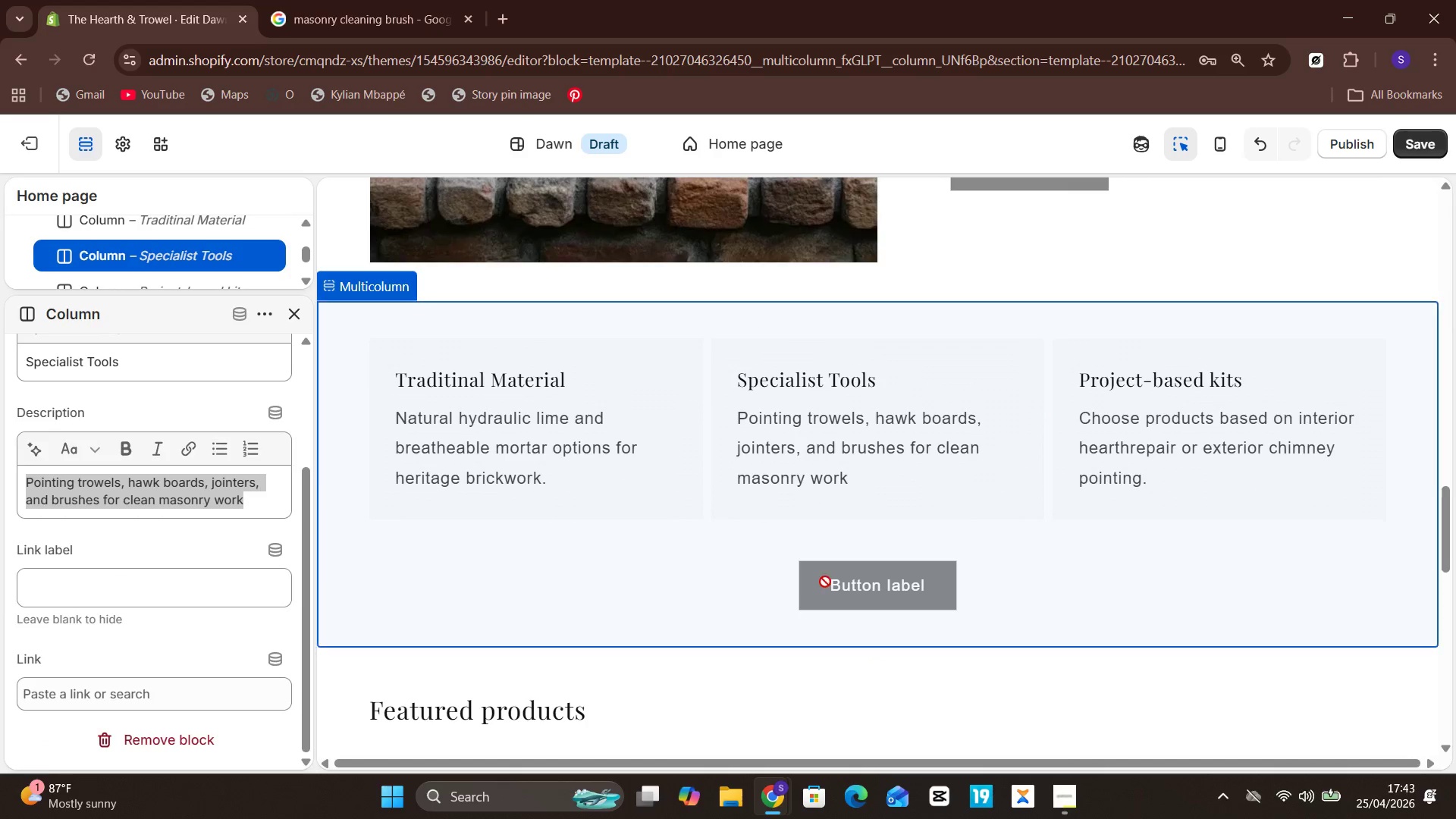 
left_click([826, 582])
 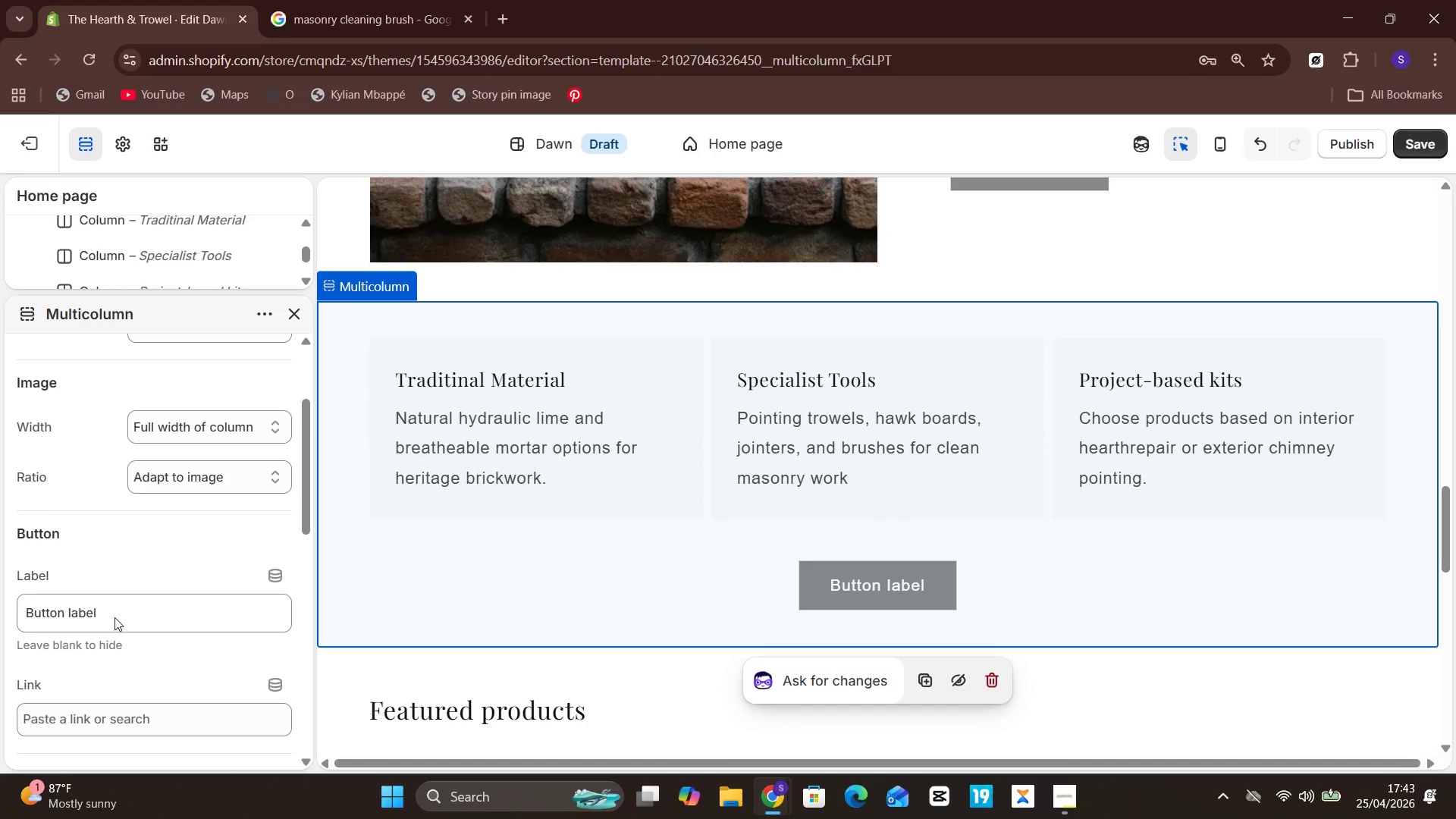 
left_click([131, 620])
 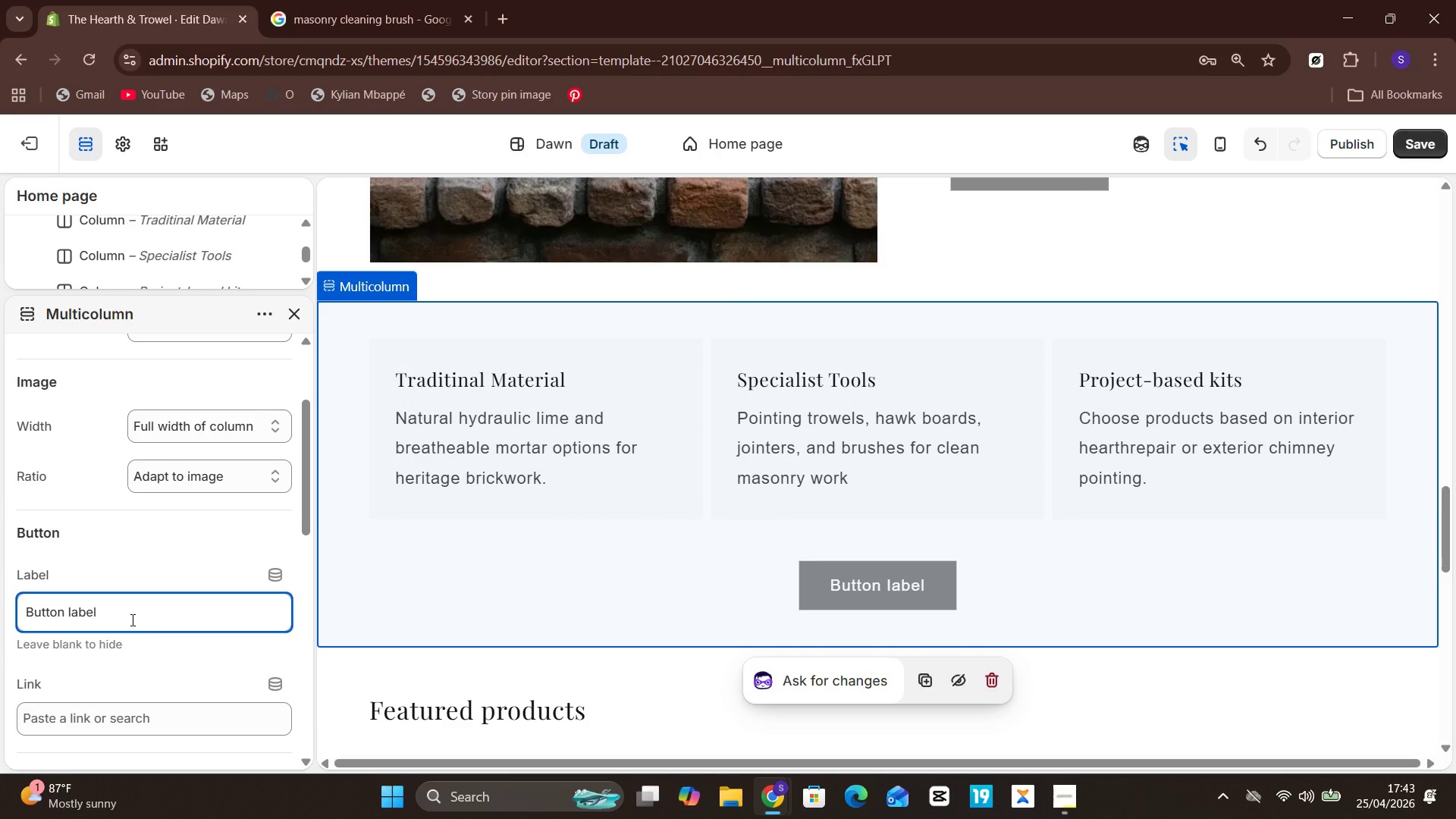 
hold_key(key=Backspace, duration=1.25)
 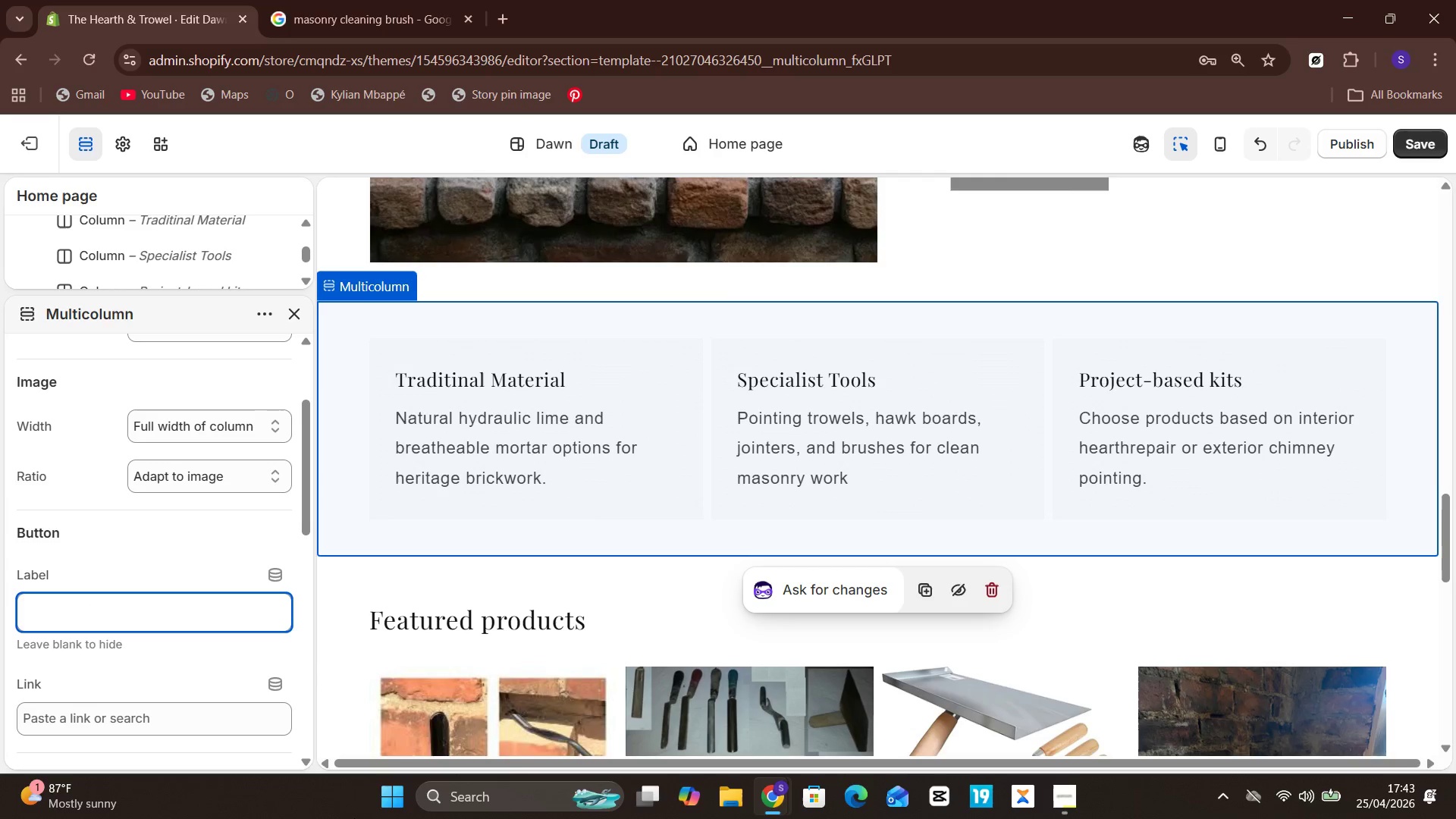 
wait(5.89)
 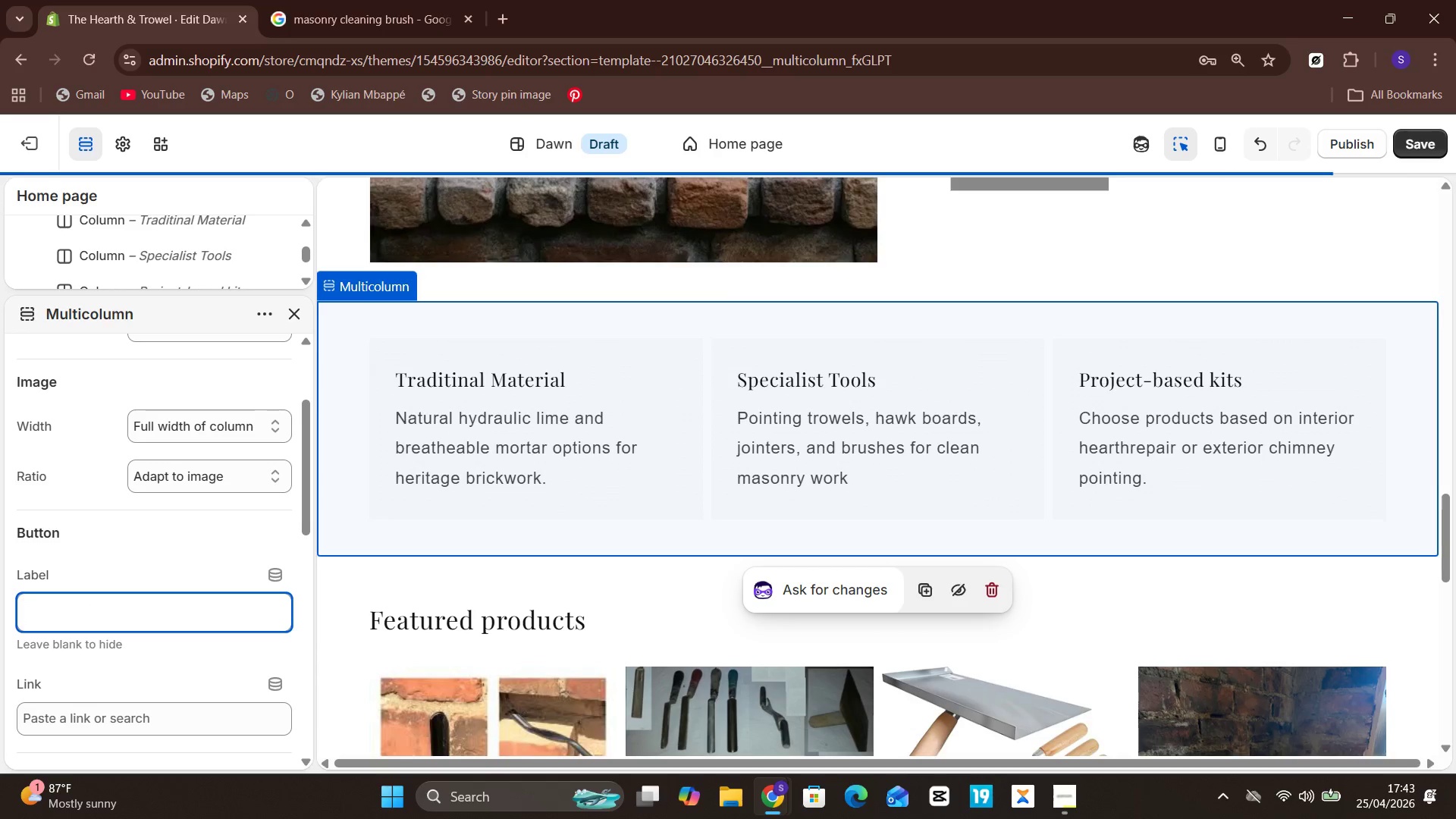 
left_click([209, 563])
 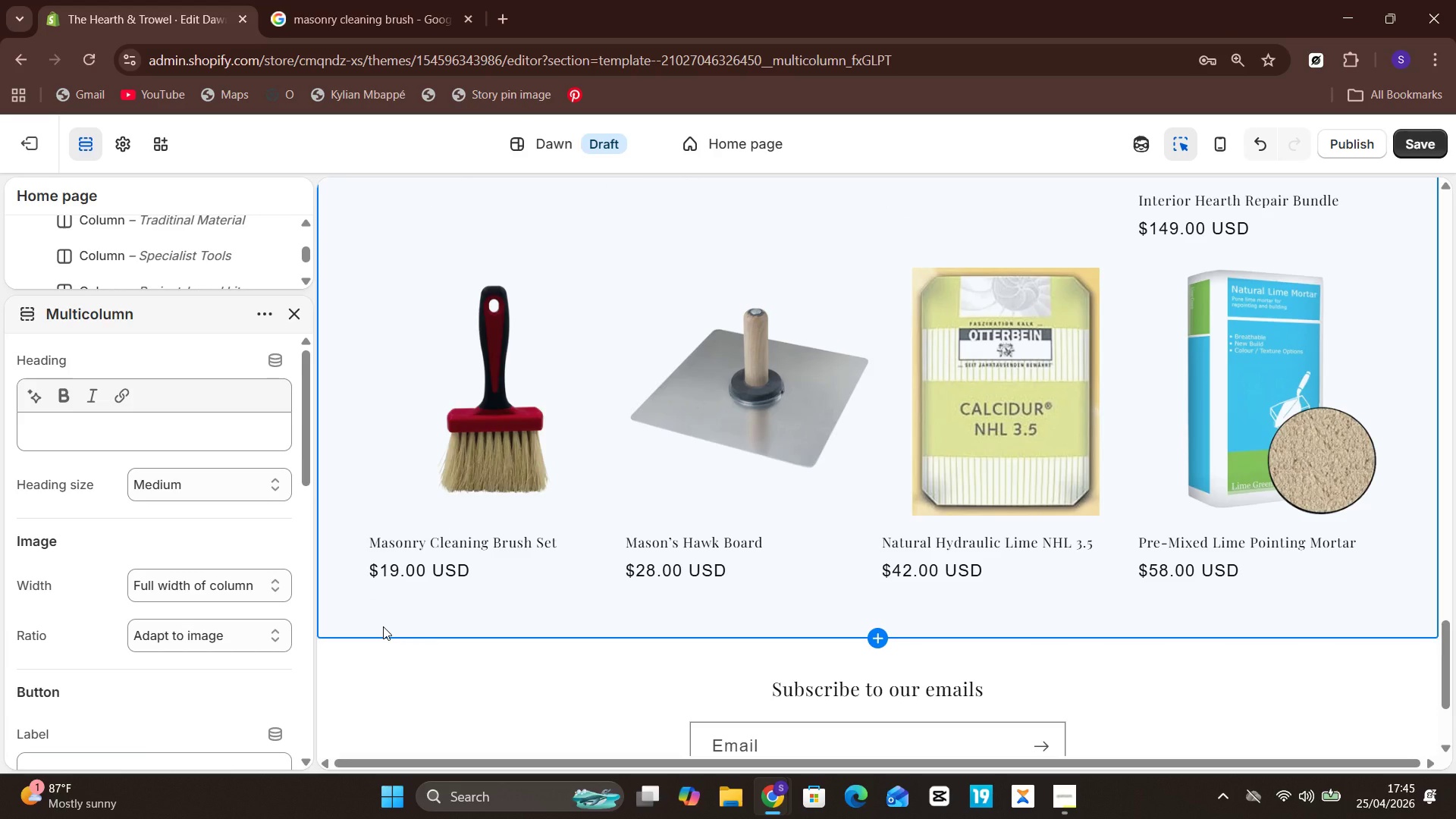 
wait(120.0)
 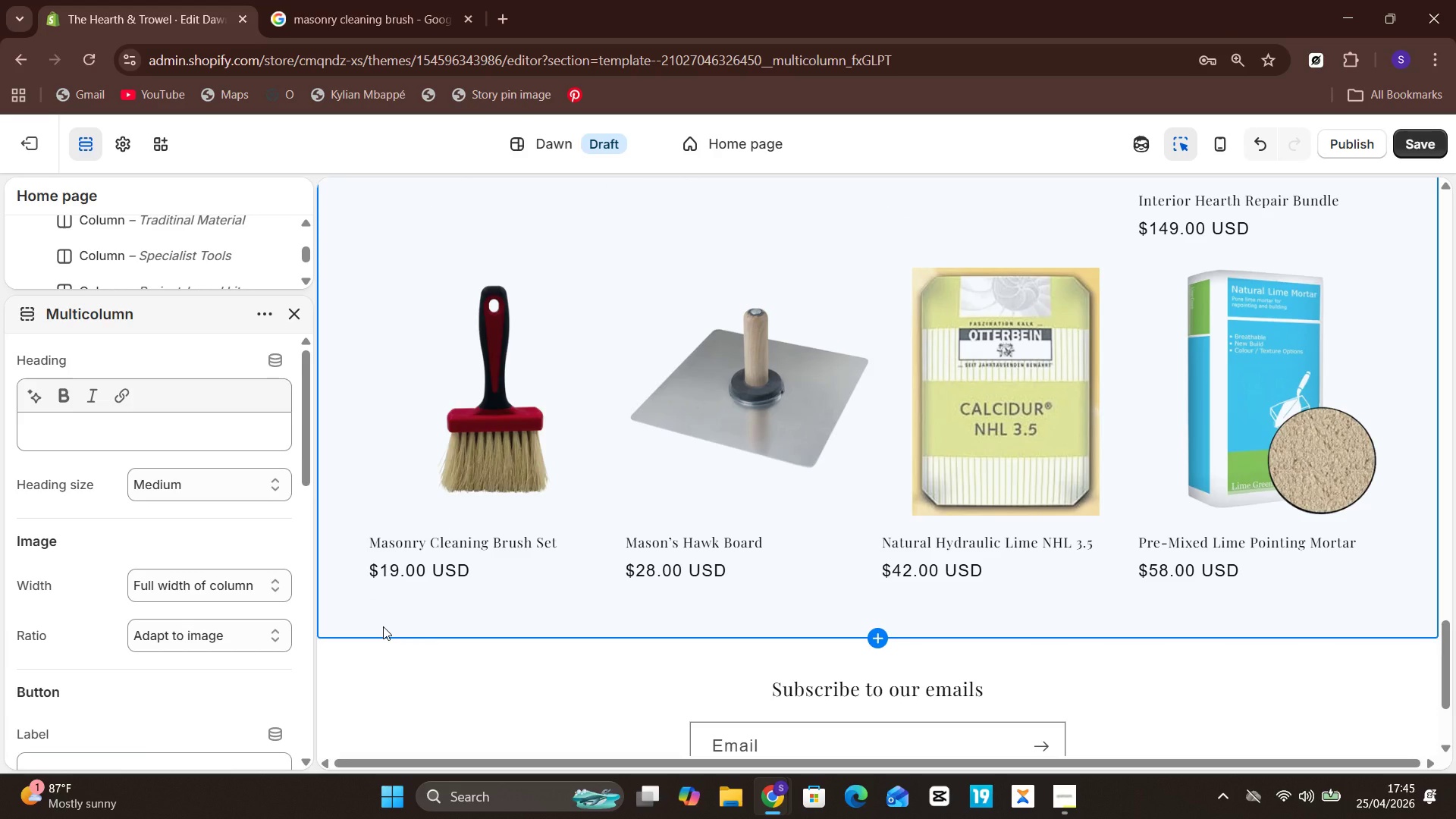 
left_click([383, 626])
 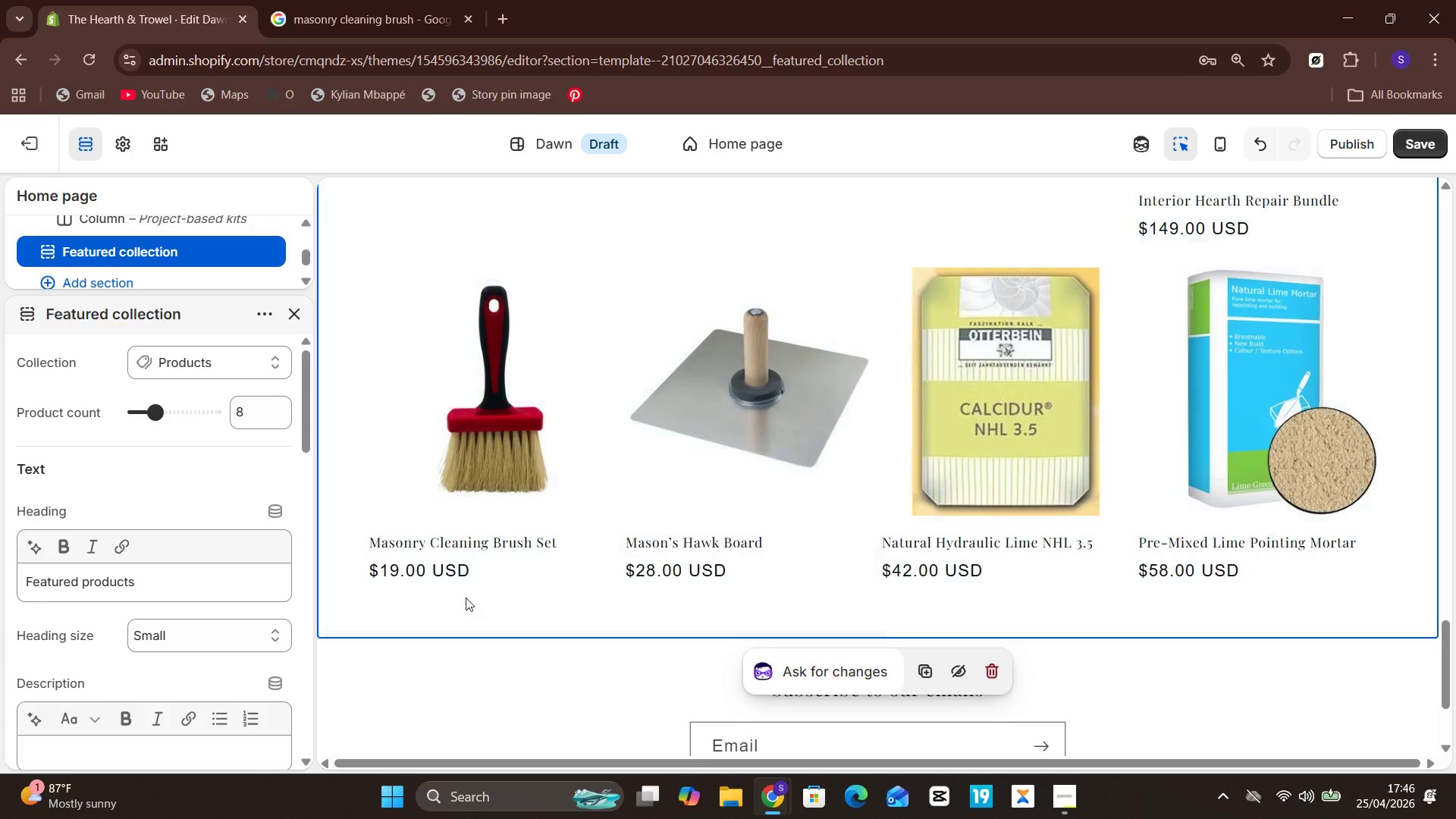 
left_click([472, 554])
 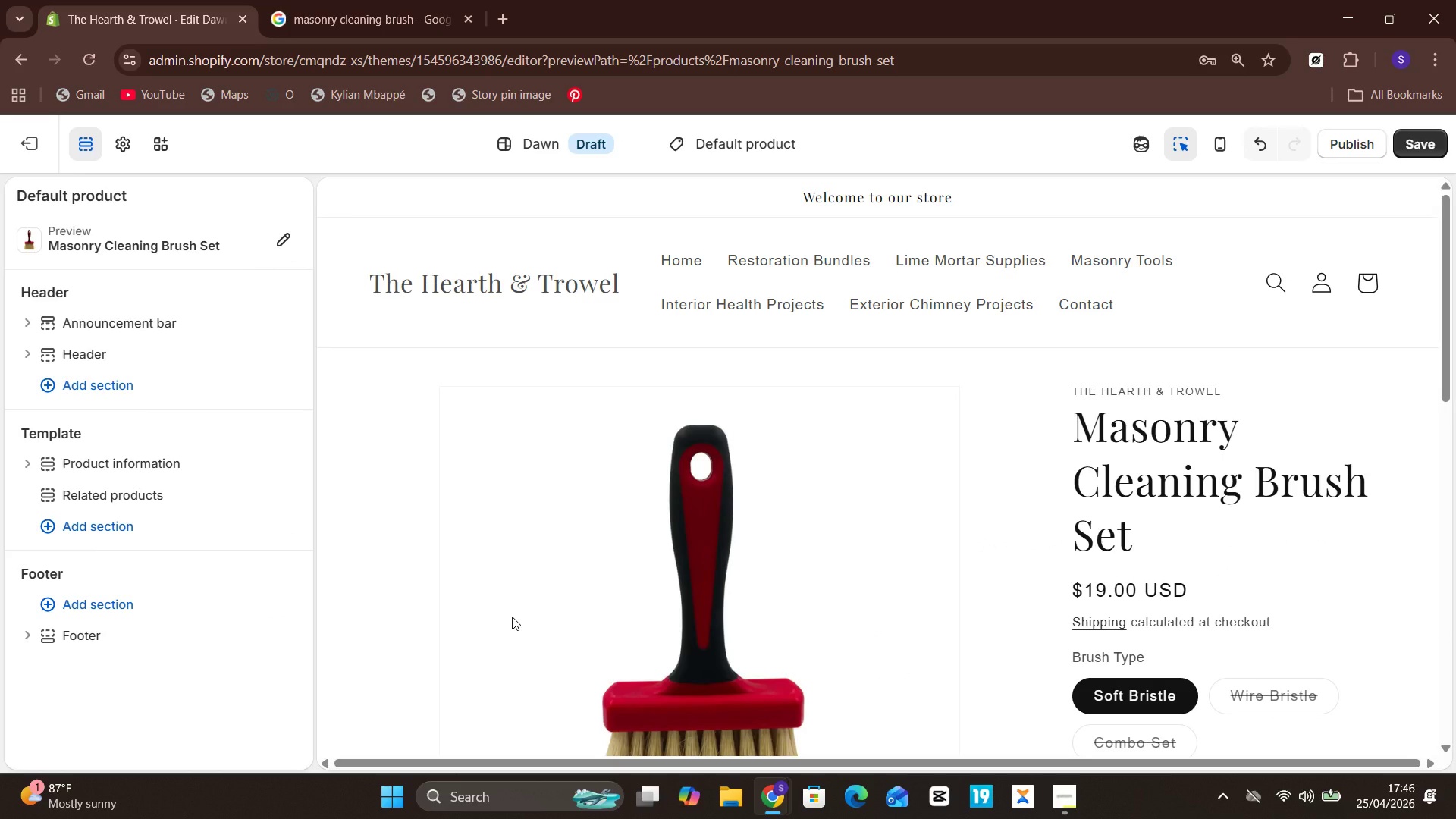 
wait(17.84)
 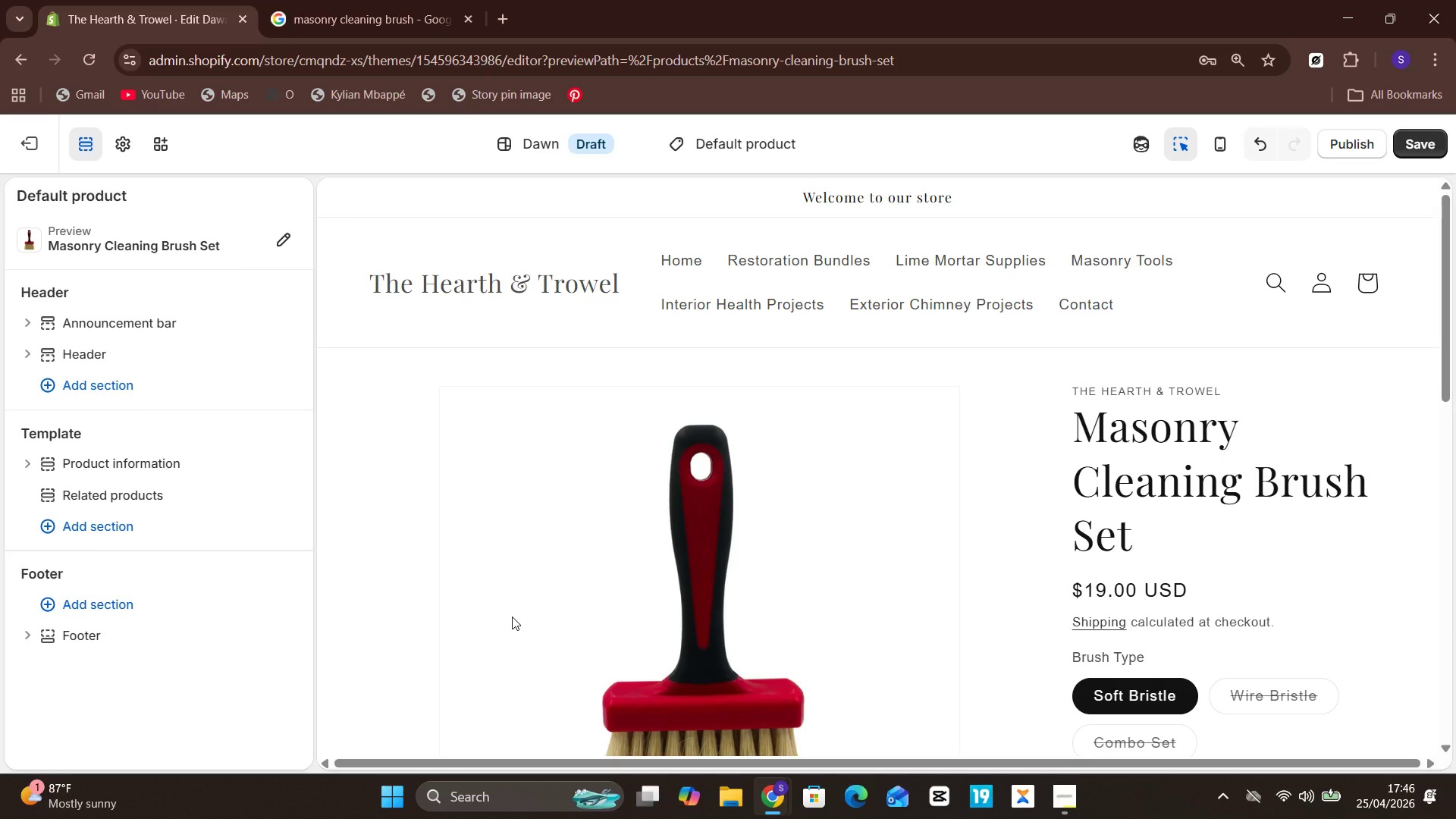 
left_click([1407, 146])
 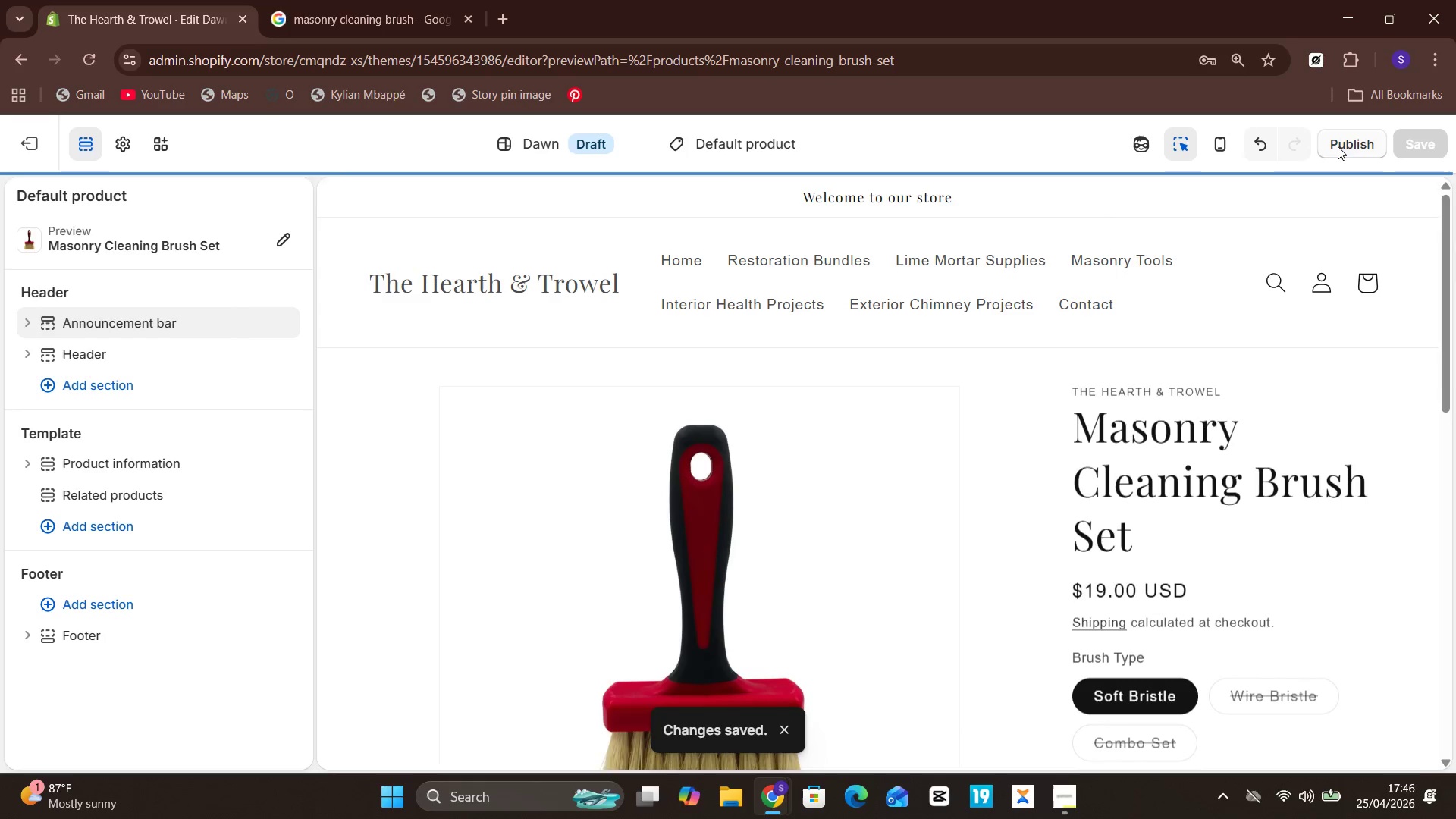 
left_click([1330, 145])
 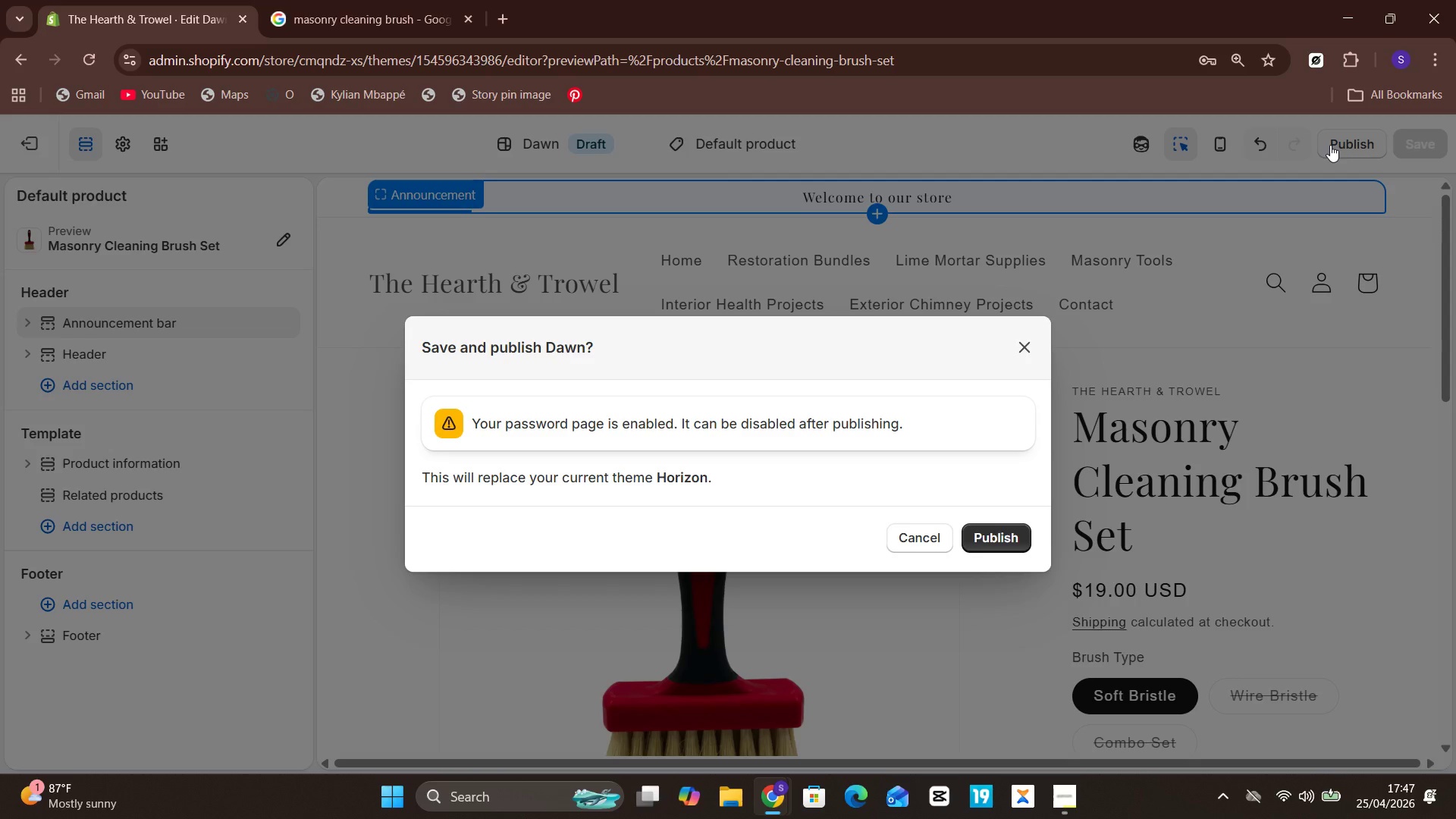 
wait(44.58)
 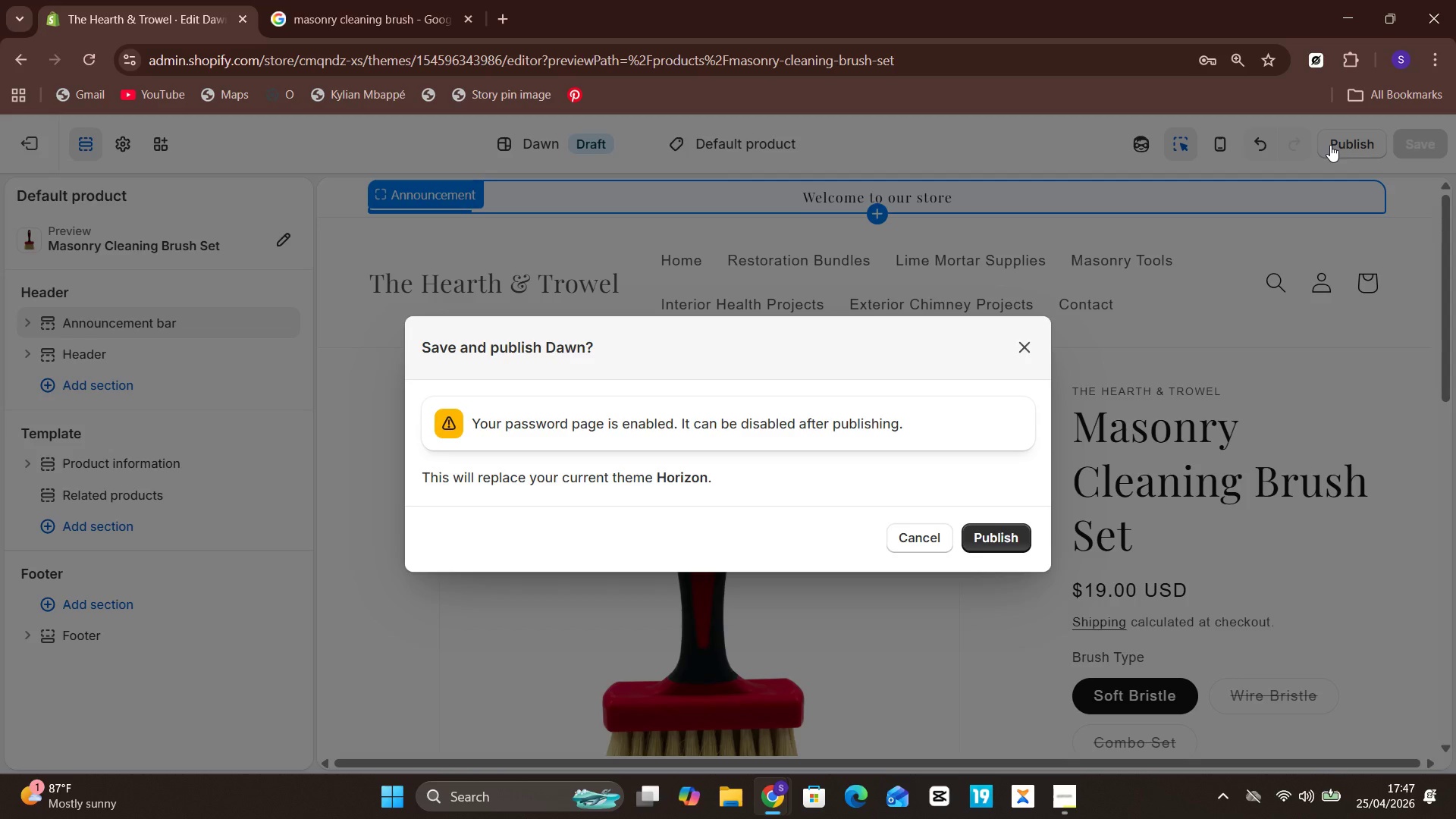 
left_click([999, 535])
 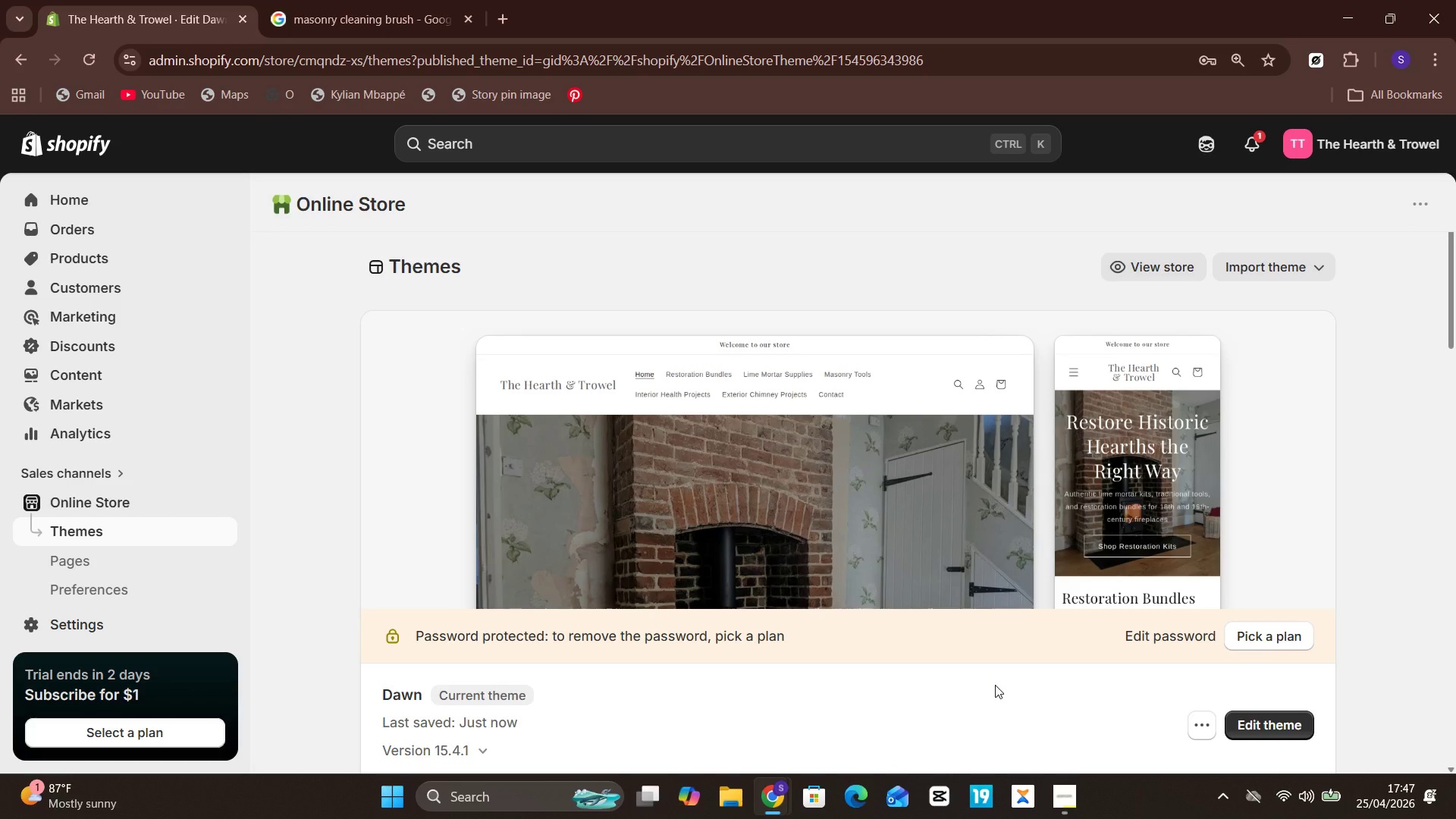 
wait(45.92)
 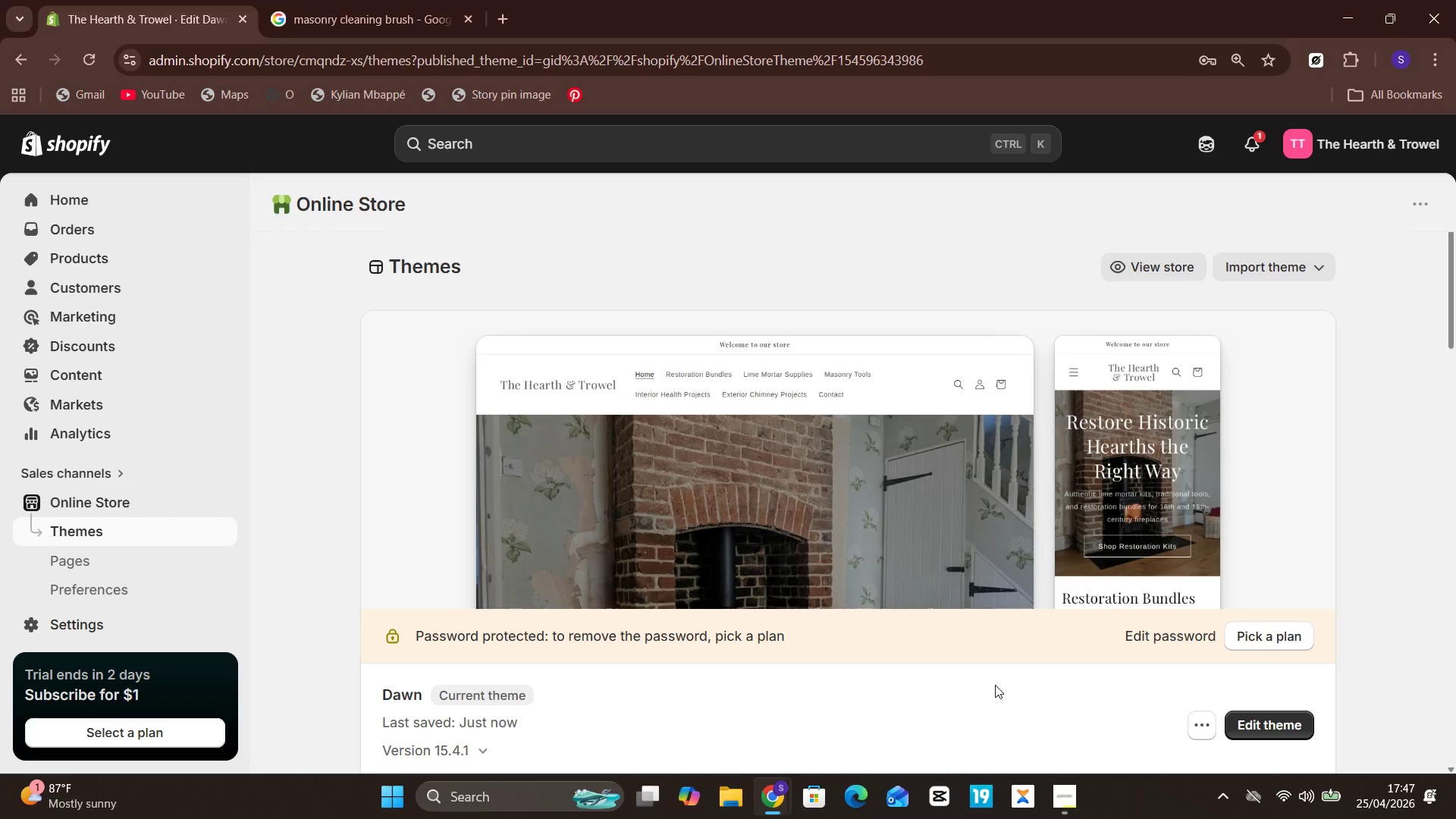 
left_click([118, 267])
 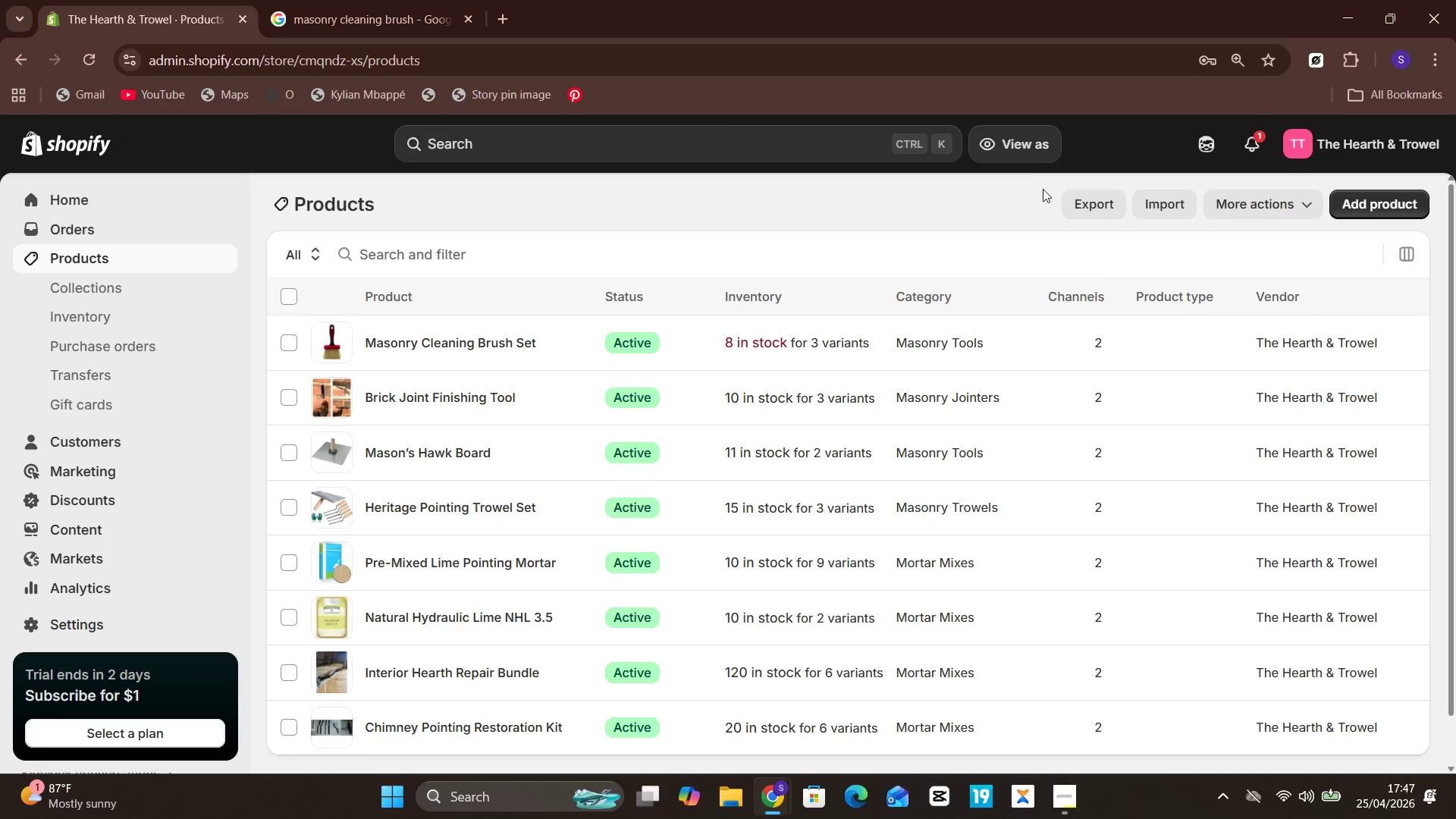 
wait(10.59)
 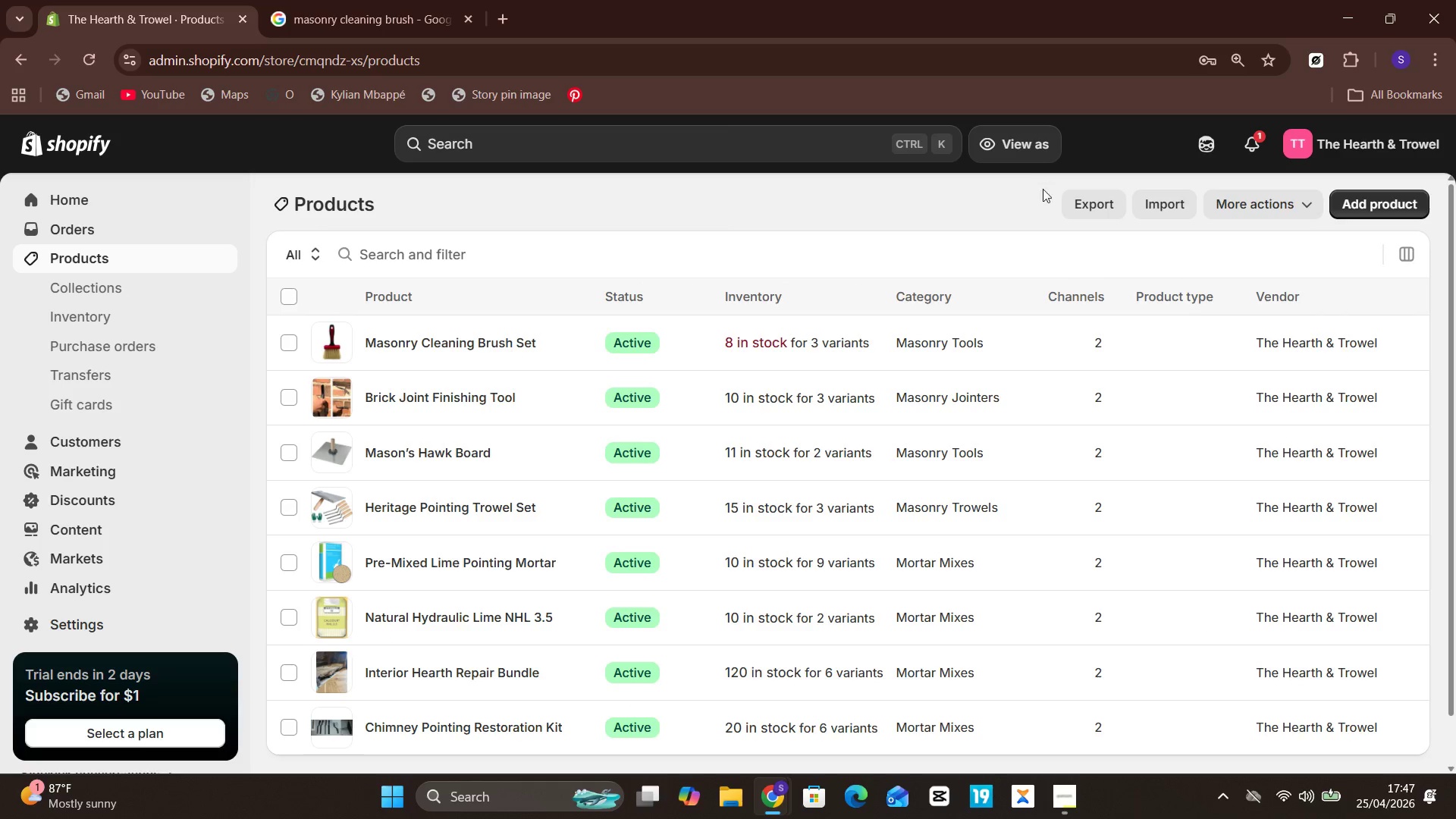 
left_click([1090, 205])
 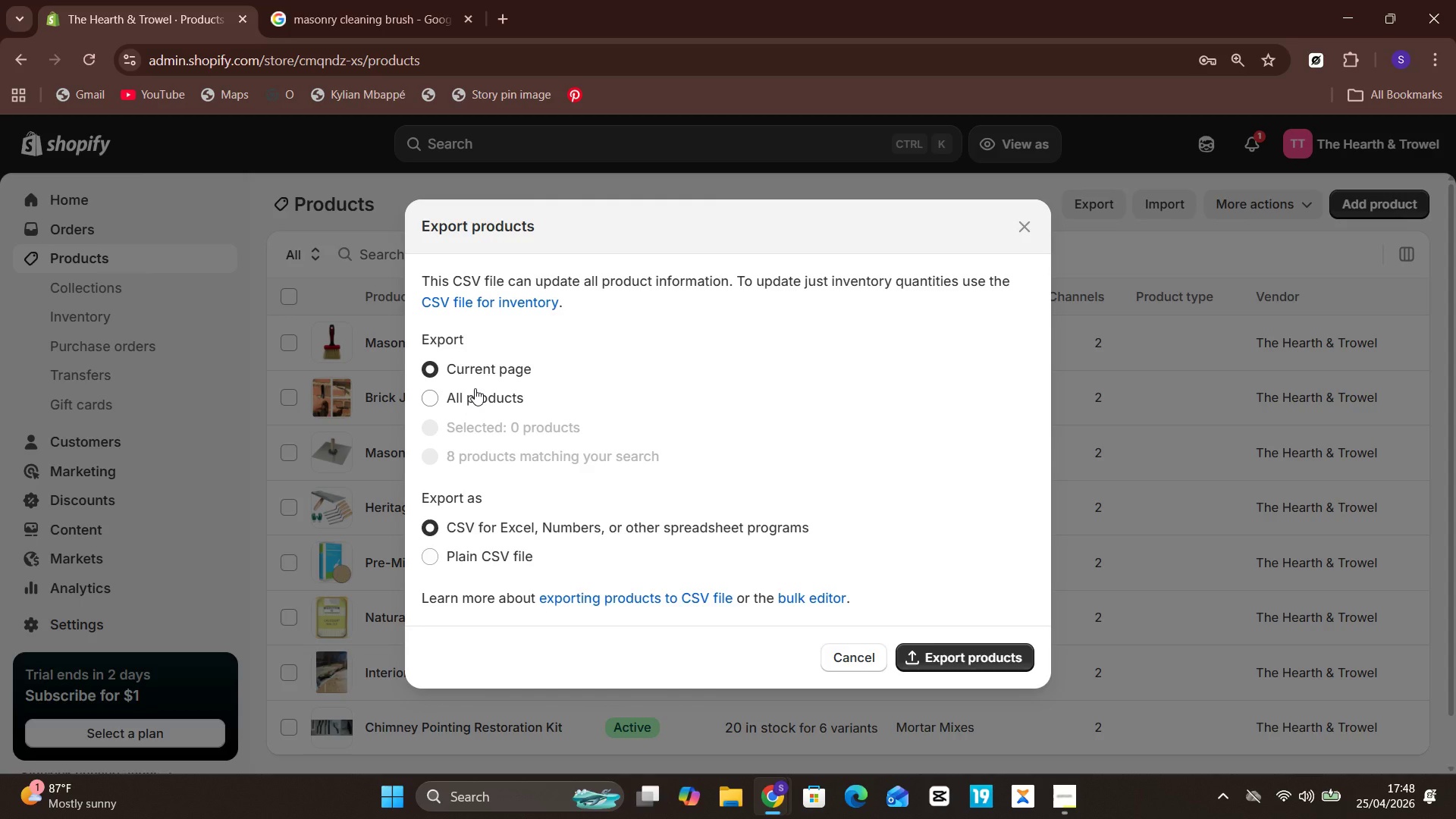 
left_click([475, 393])
 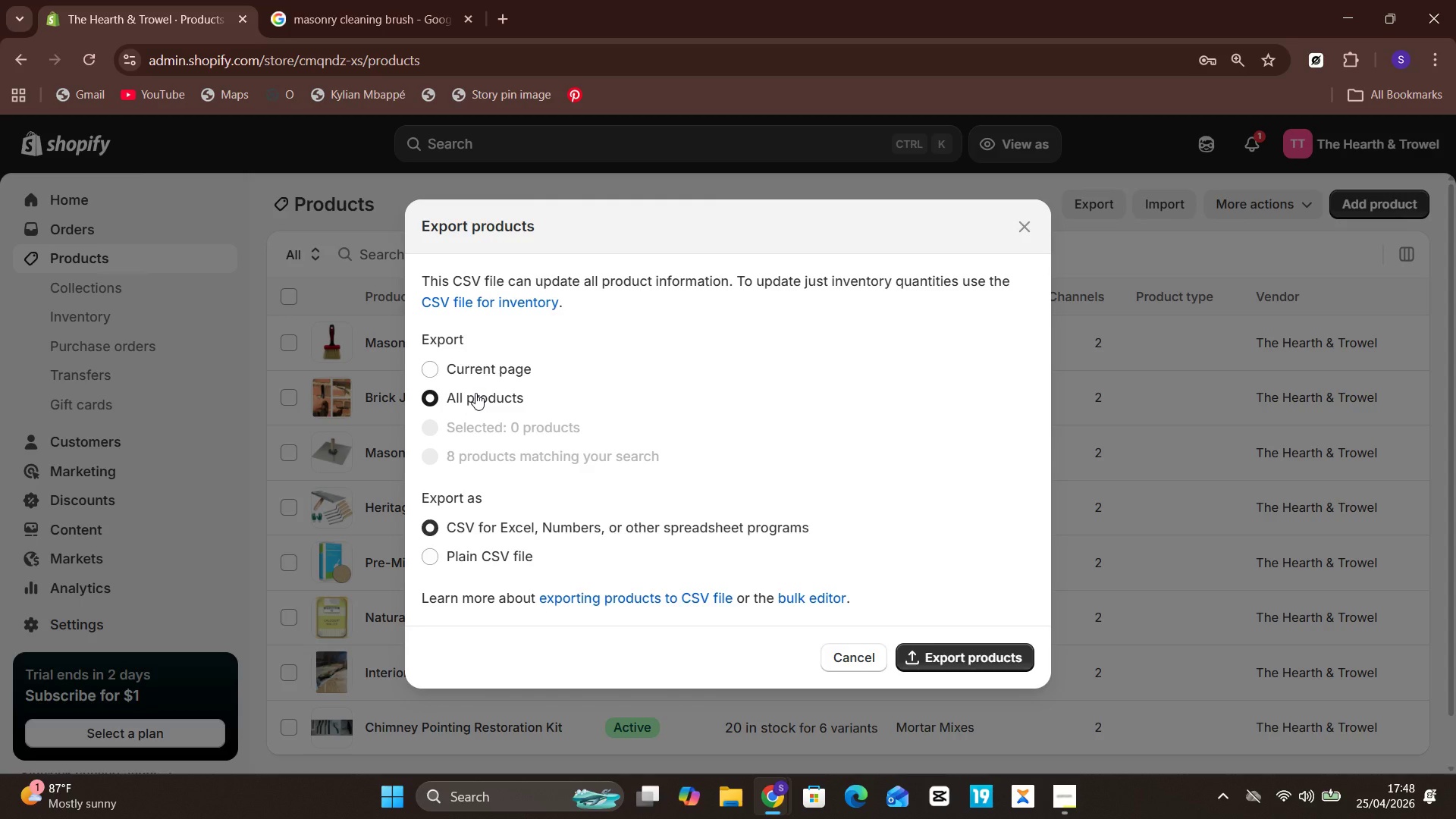 
wait(11.44)
 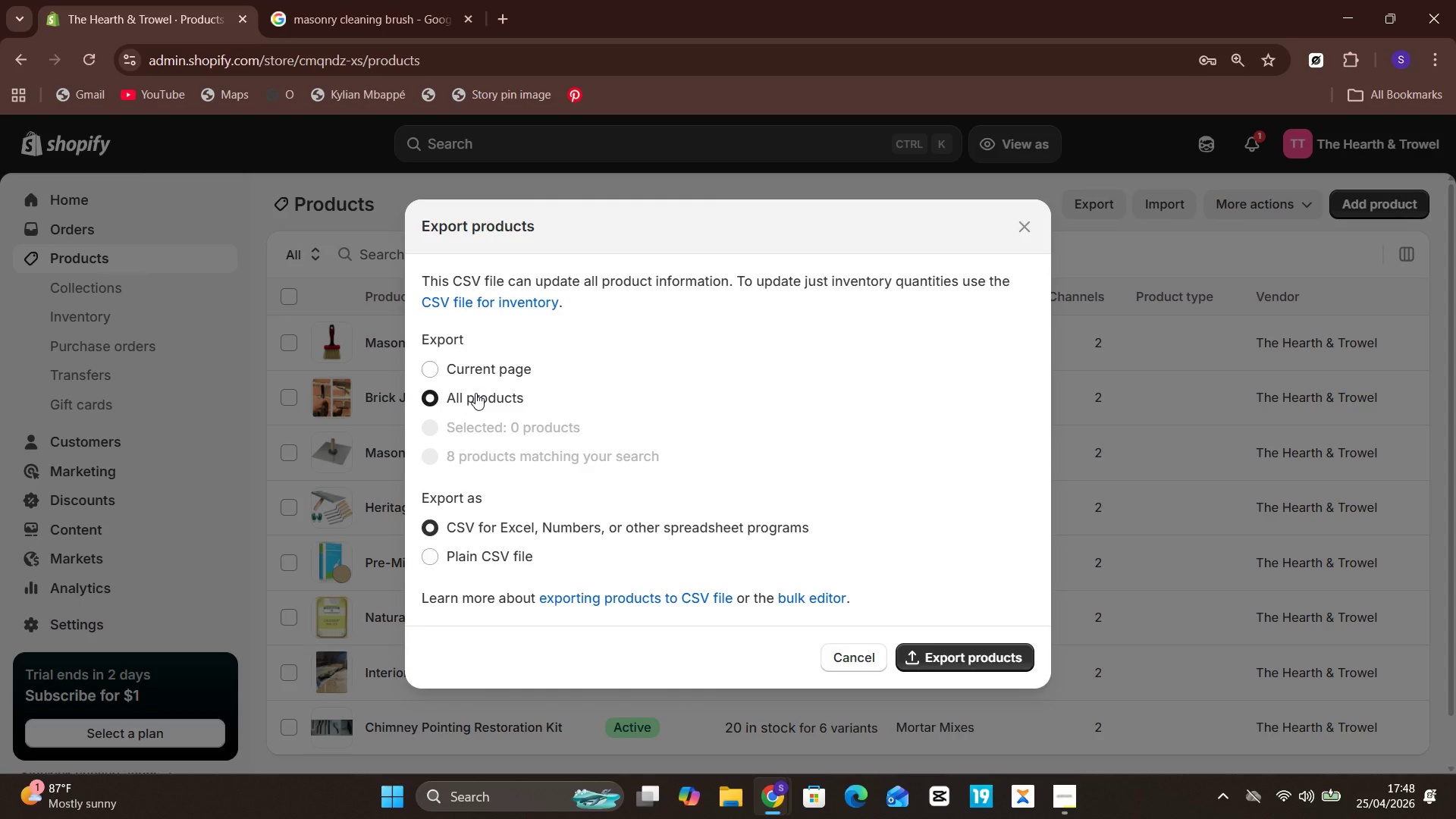 
left_click([966, 647])
 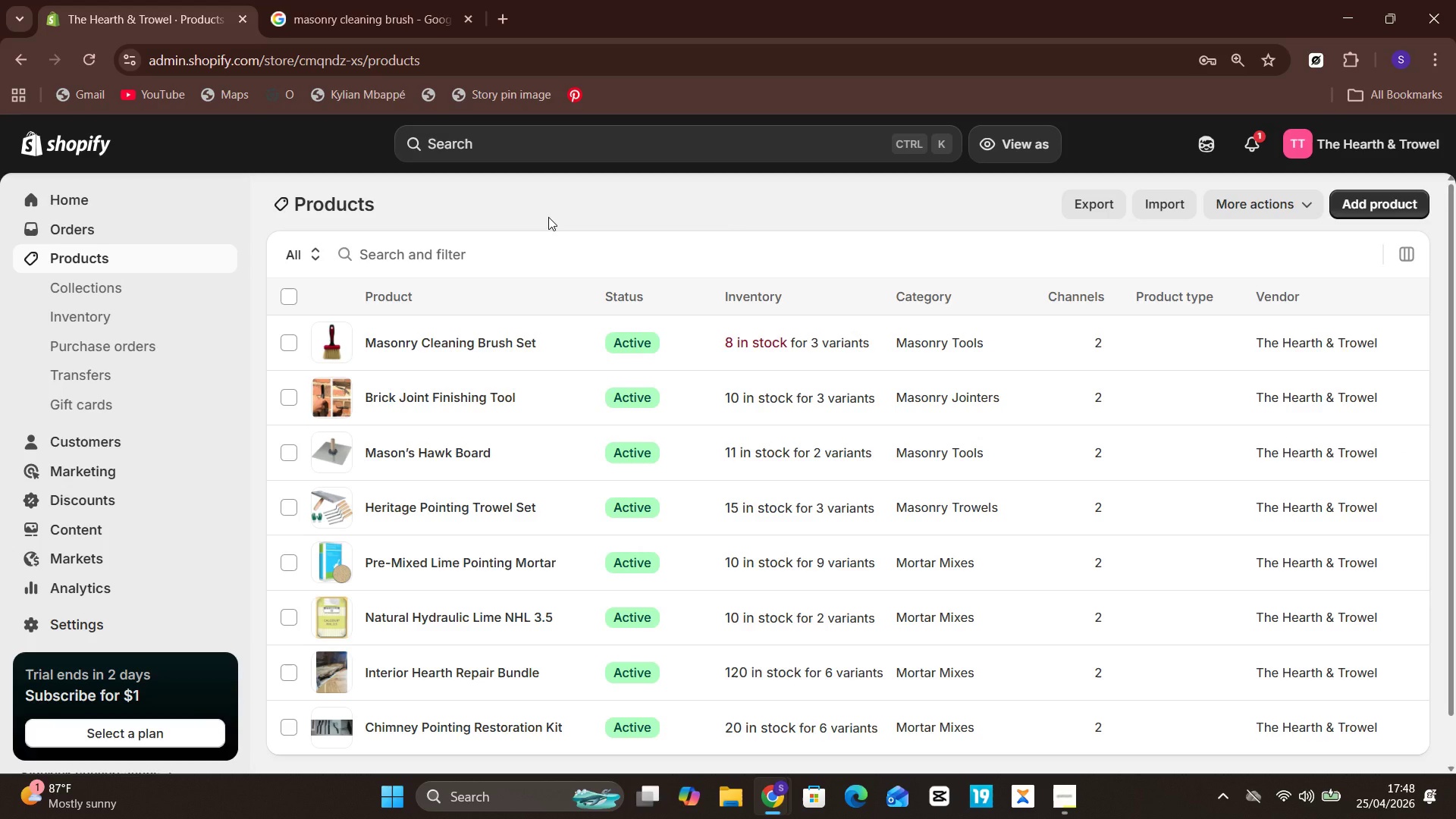 
wait(15.3)
 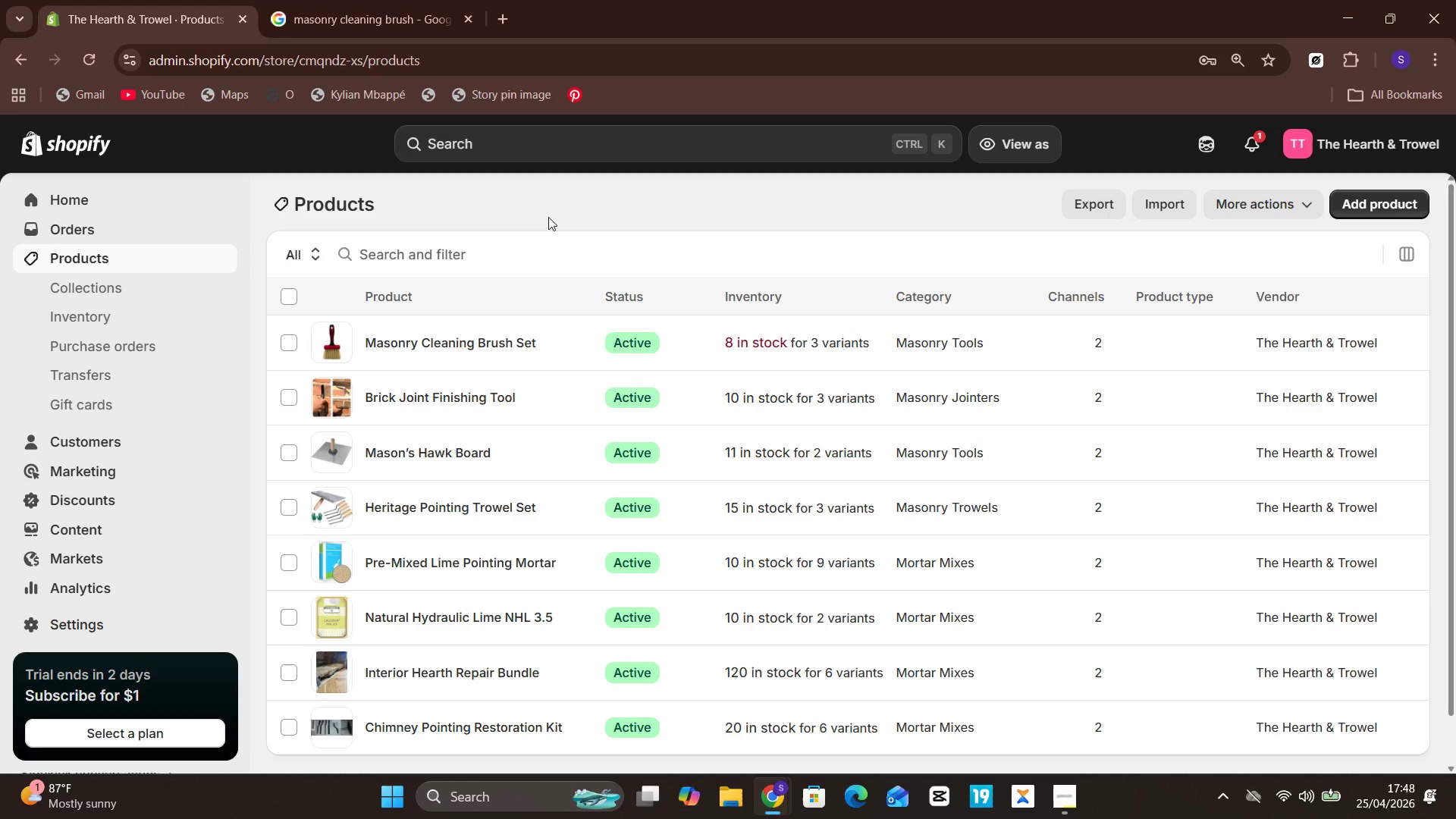 
left_click([1109, 735])
 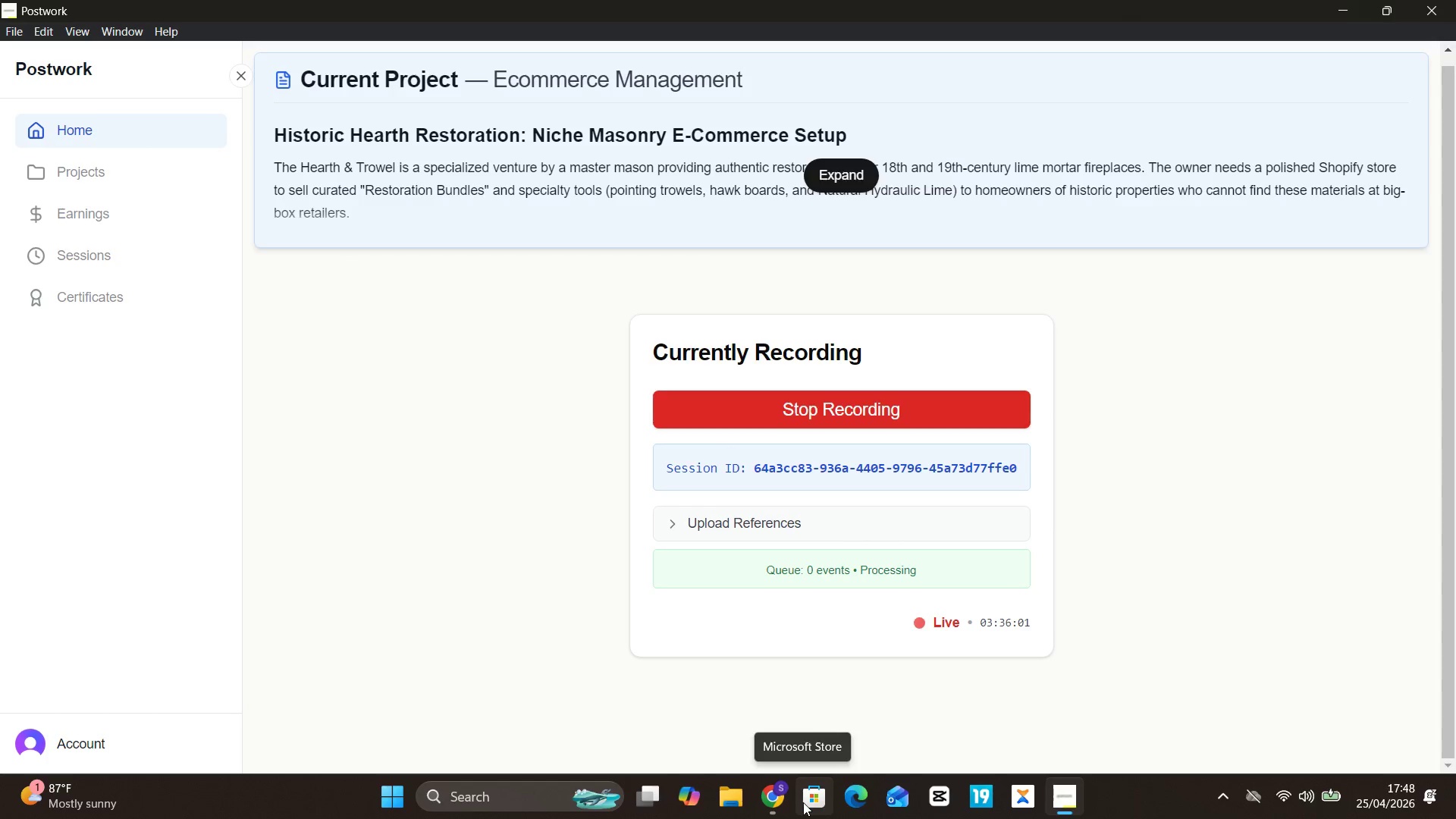 
wait(23.62)
 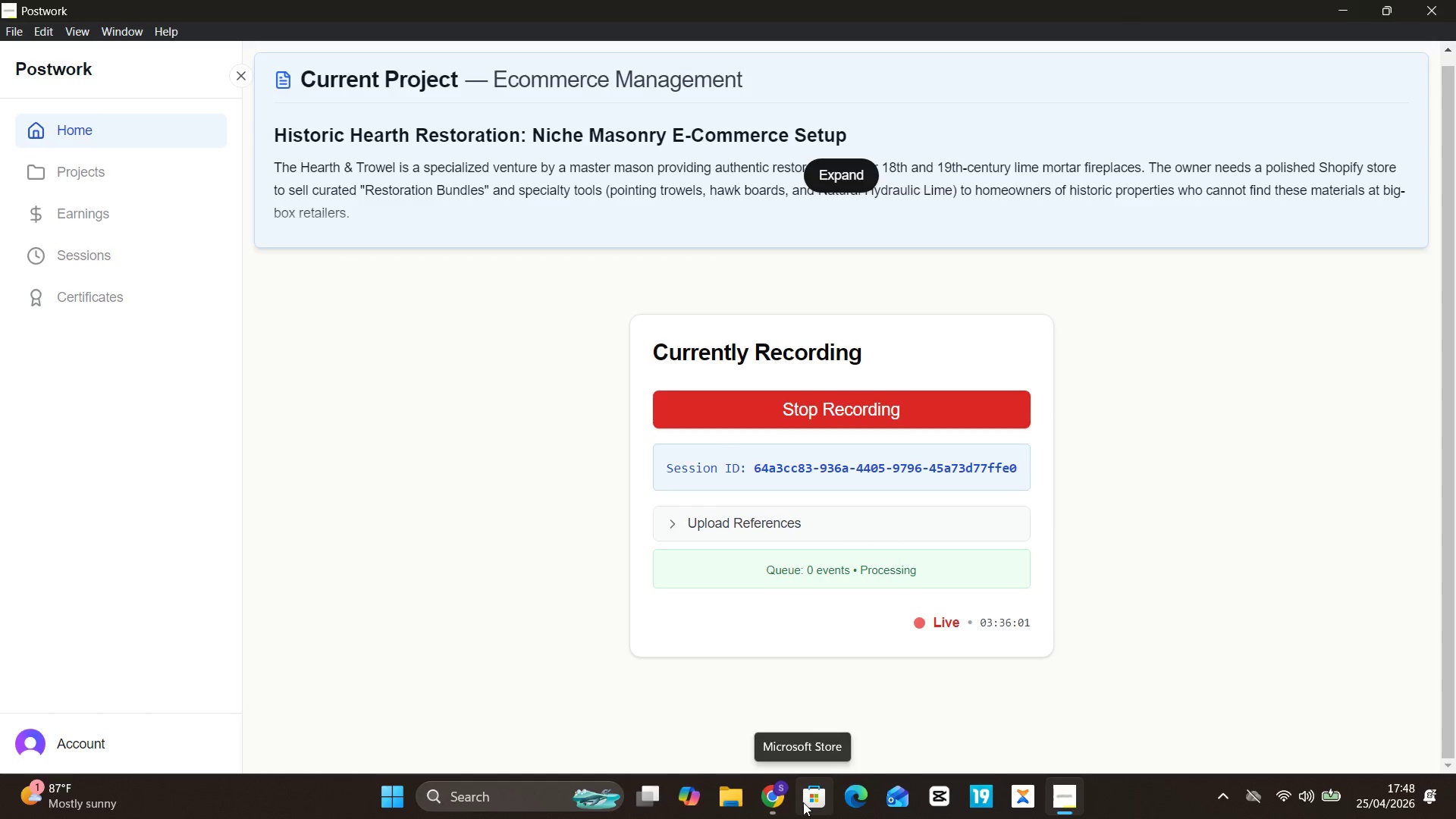 
left_click([927, 731])
 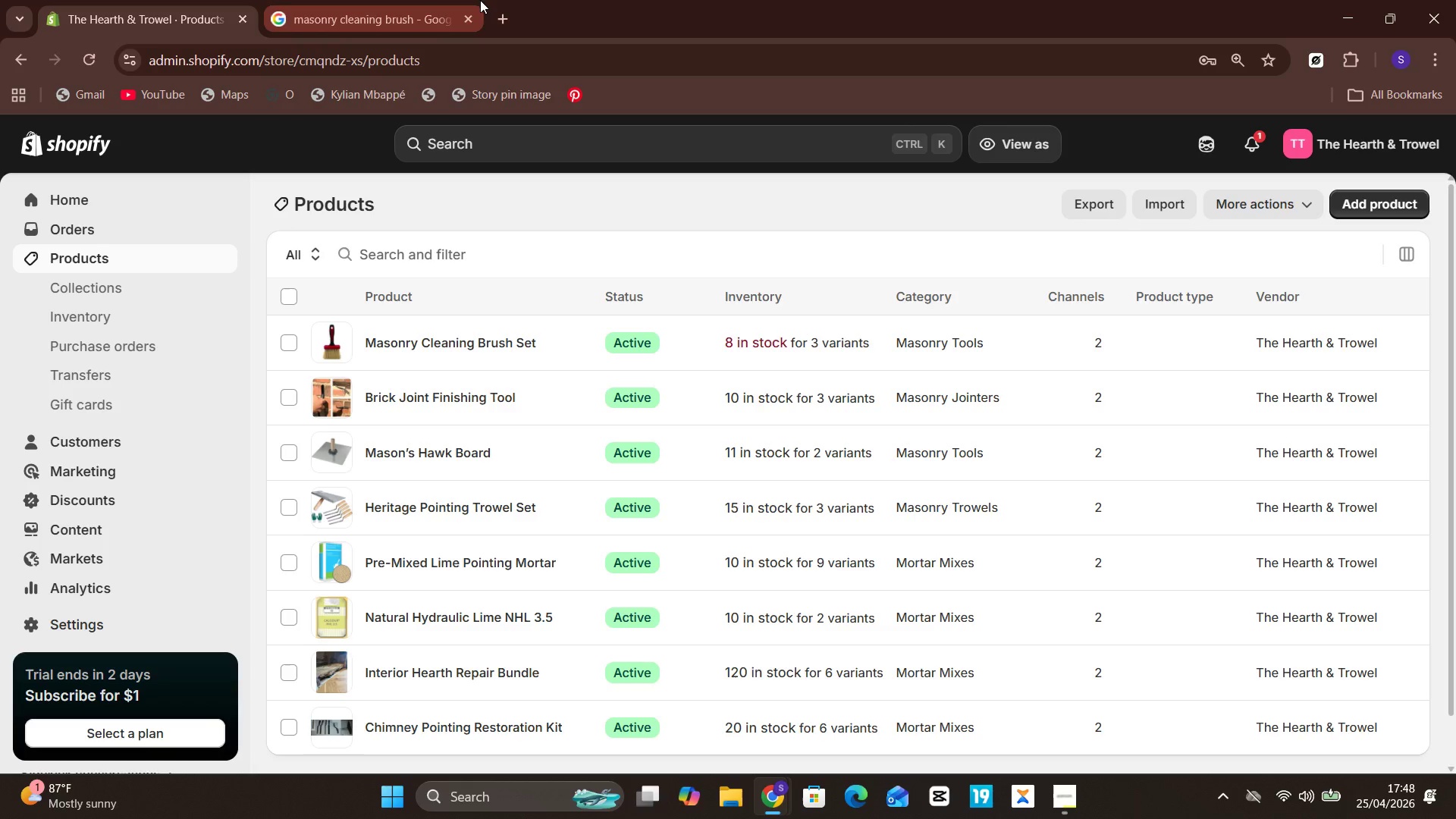 
left_click([504, 14])
 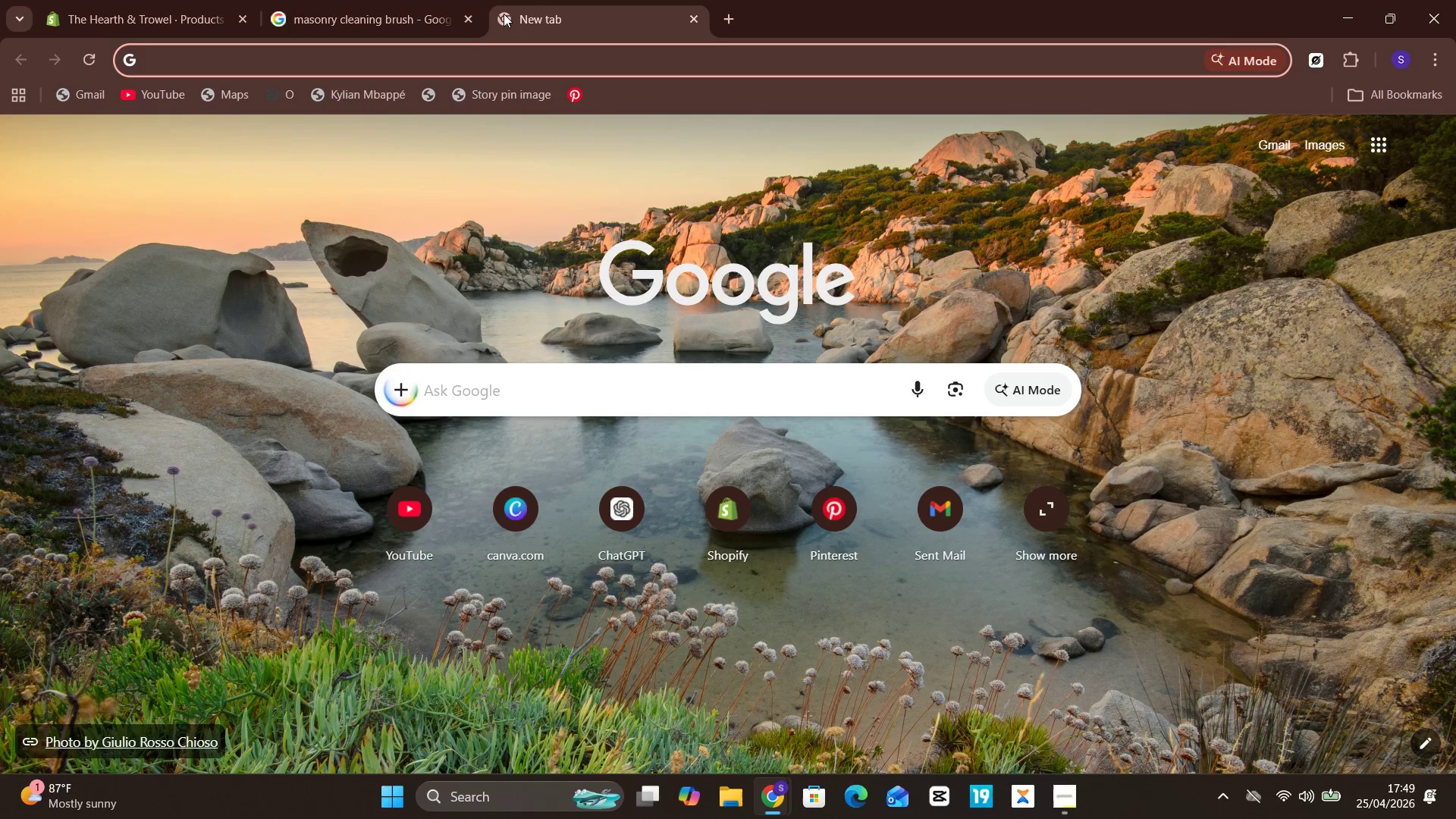 
type(gmail)
 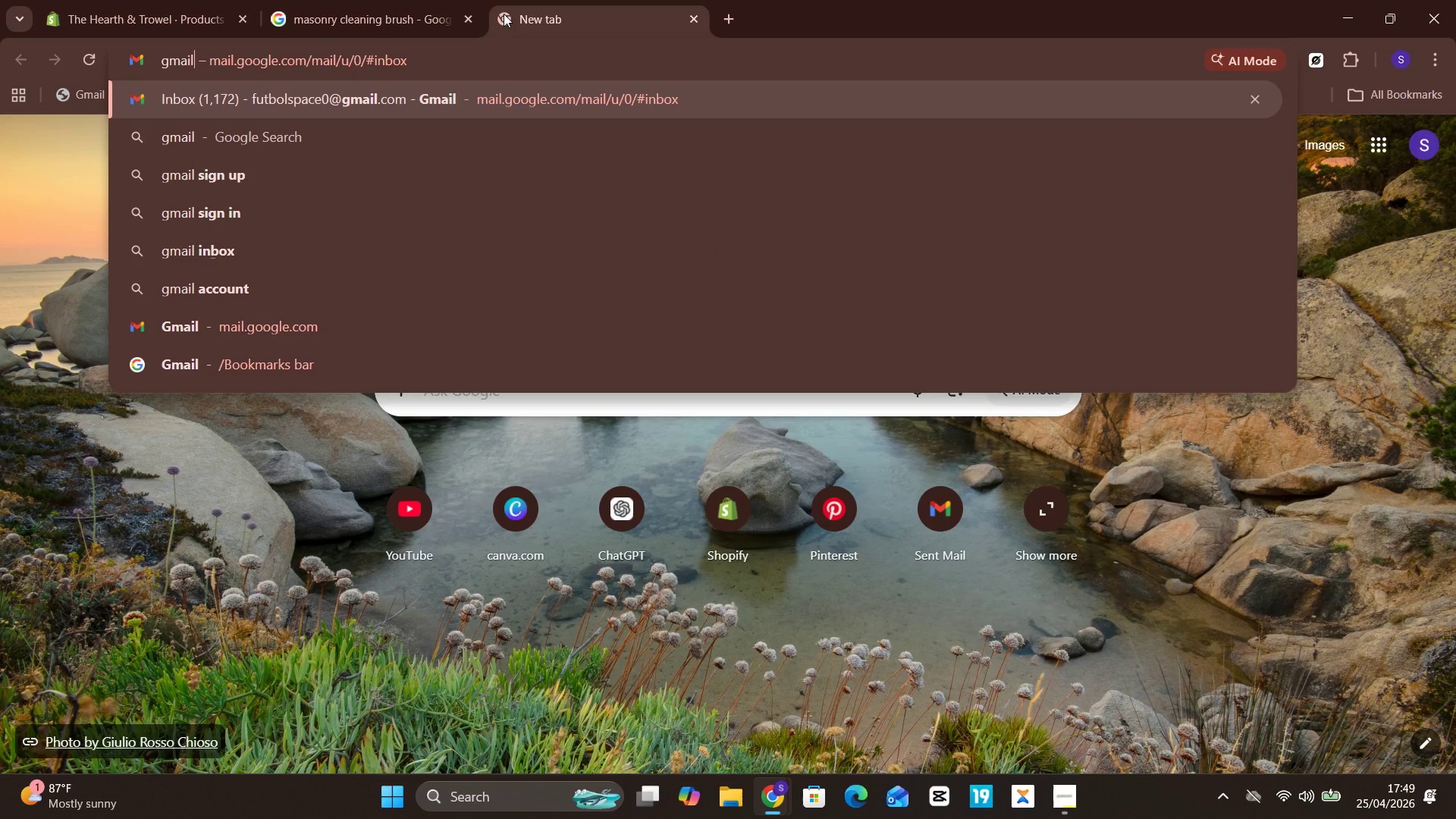 
key(Enter)